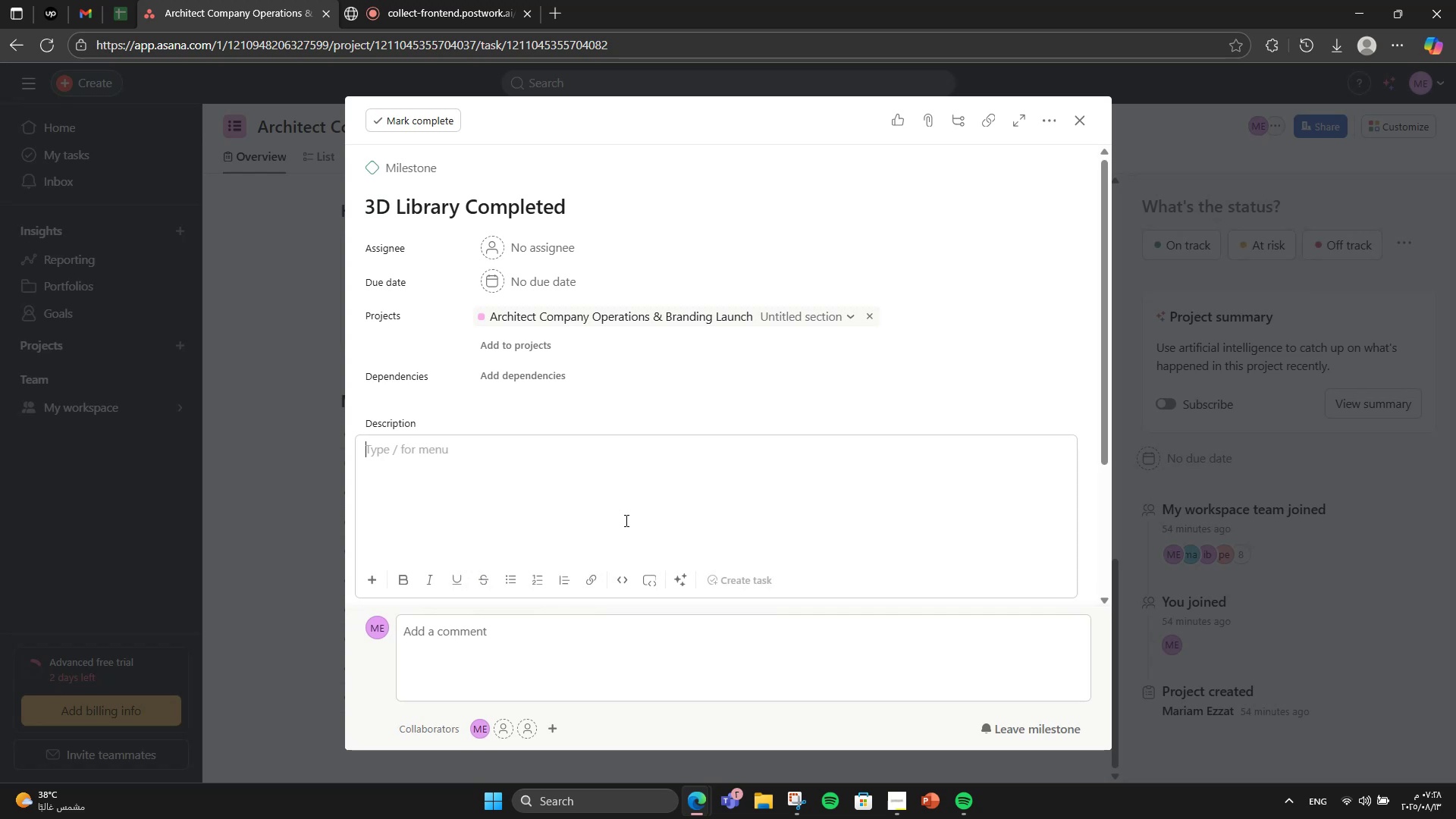 
wait(6.16)
 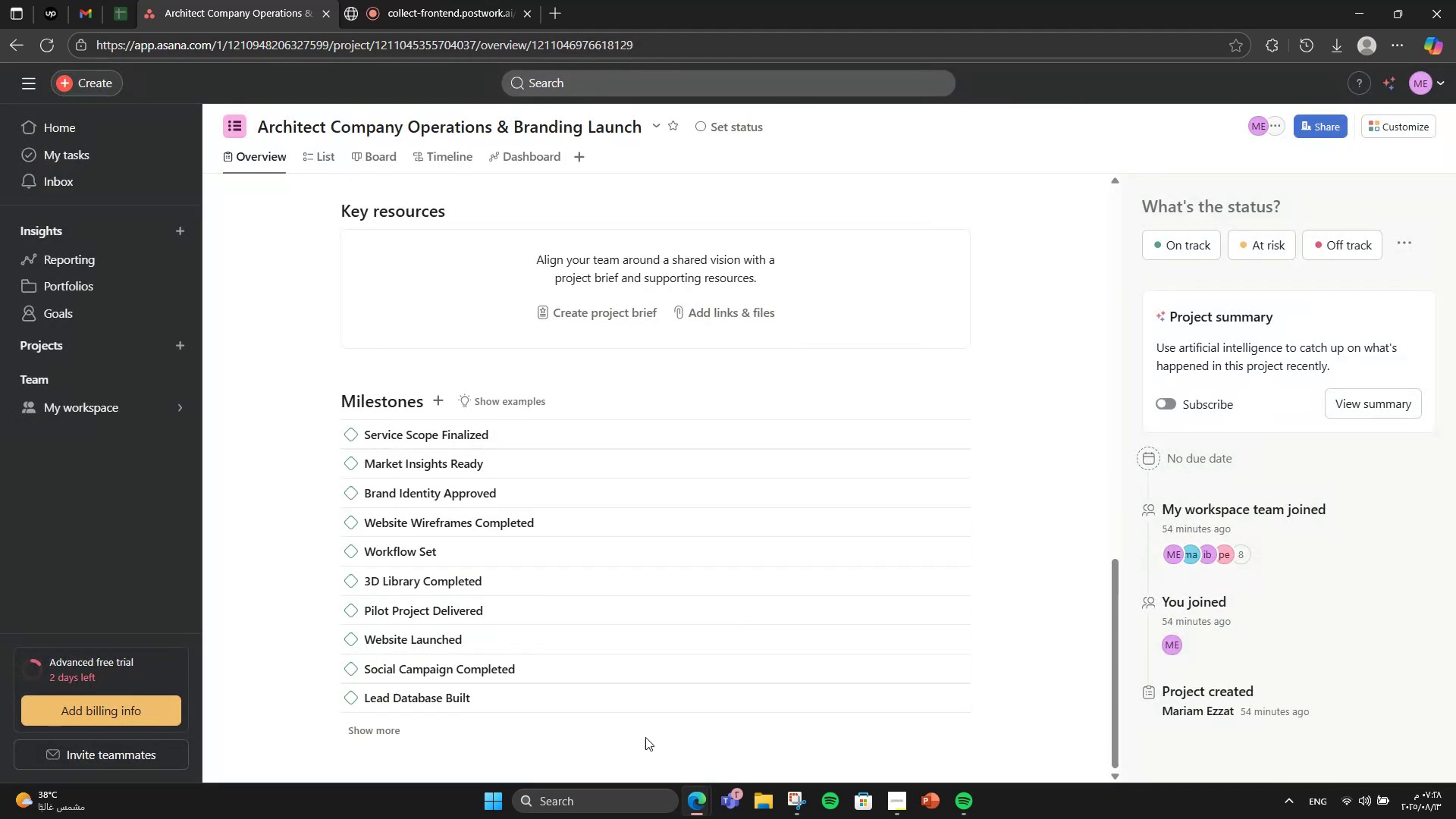 
key(Tab)
type(Architecture)
key(Backspace)
type(a)
 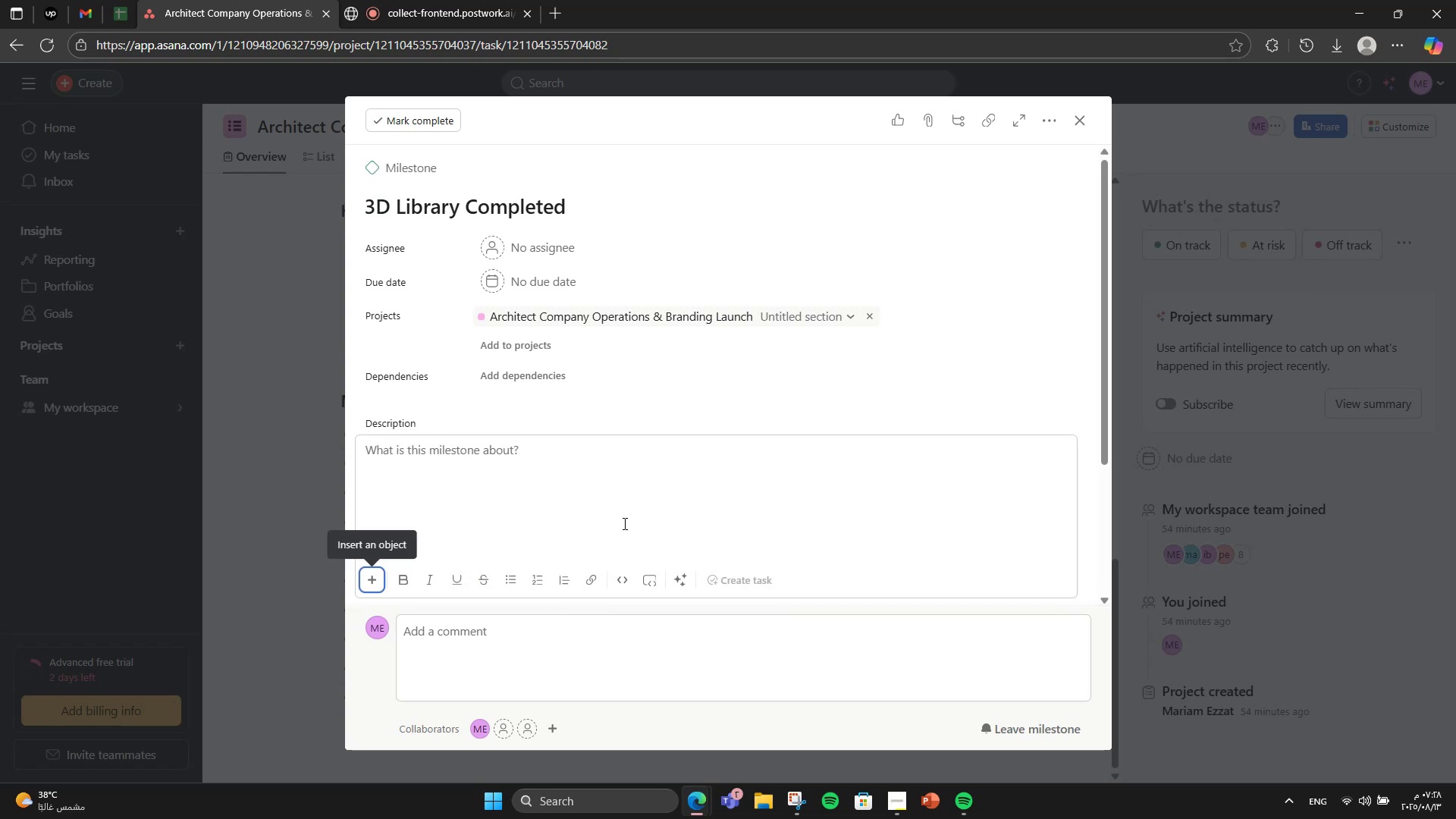 
double_click([552, 472])
 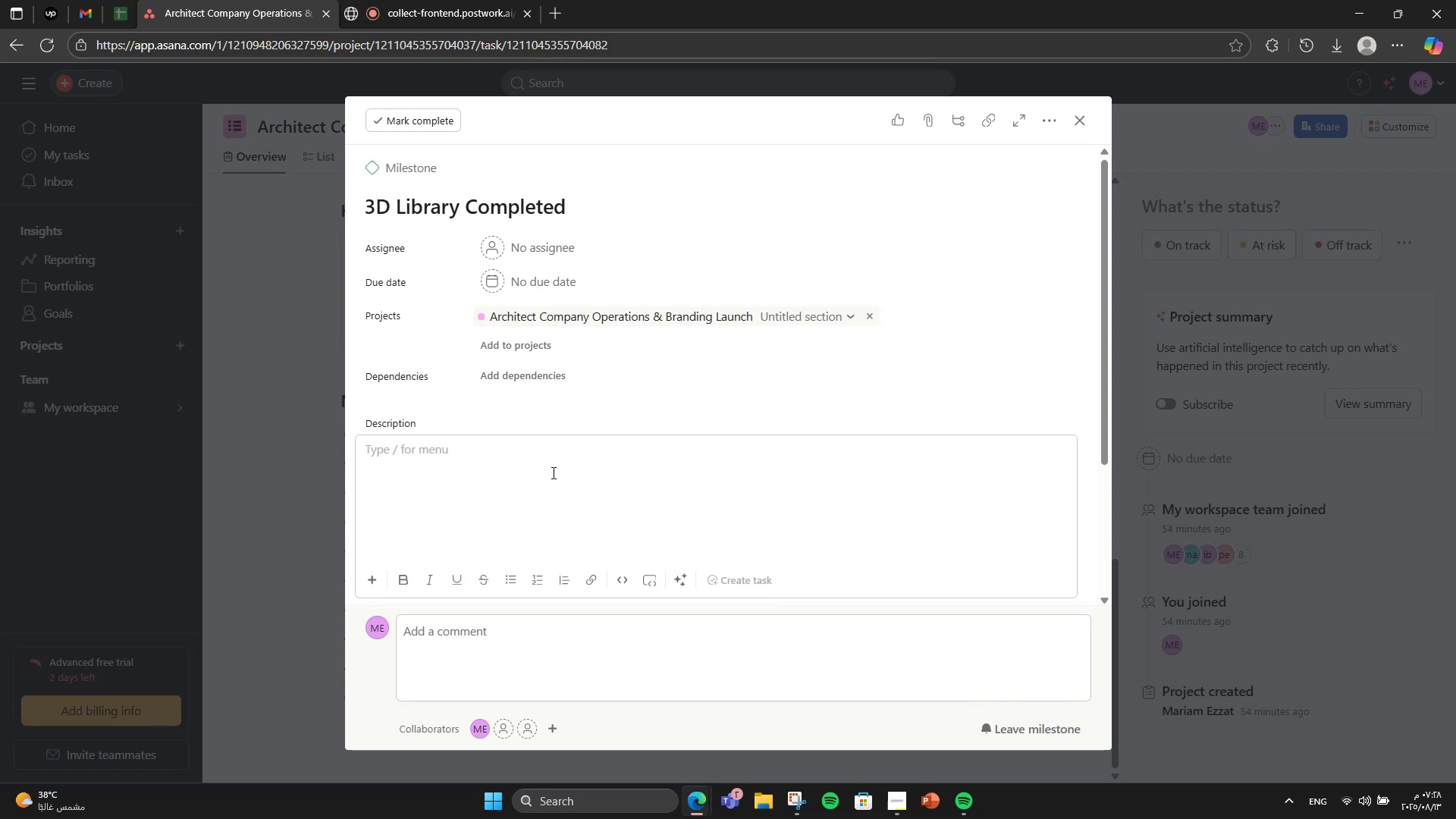 
type(Fully un)
key(Backspace)
key(Backspace)
type(functional library of reusable 3D models avaliba)
key(Backspace)
key(Backspace)
type(able )
 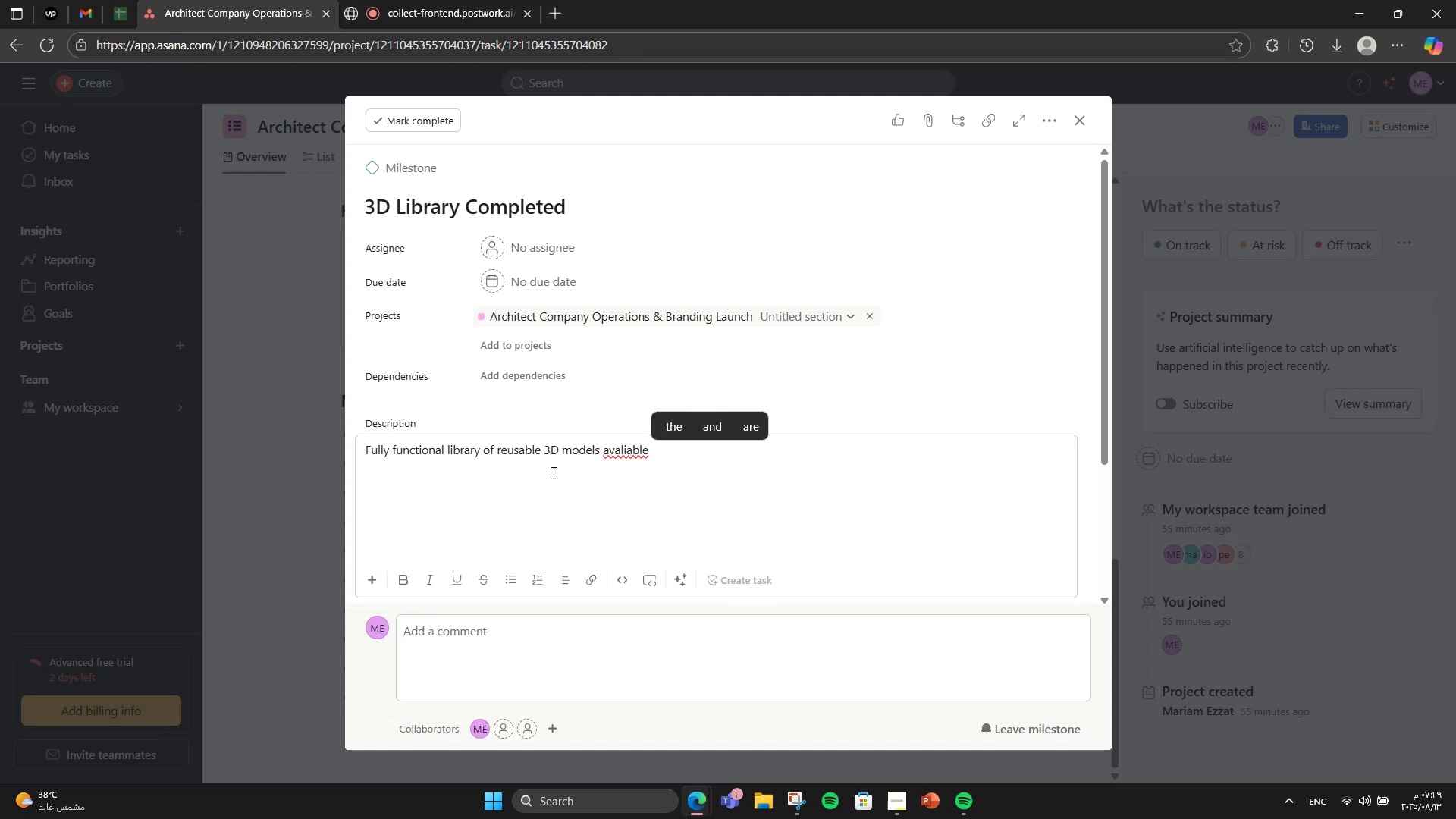 
hold_key(key=Backspace, duration=0.69)
 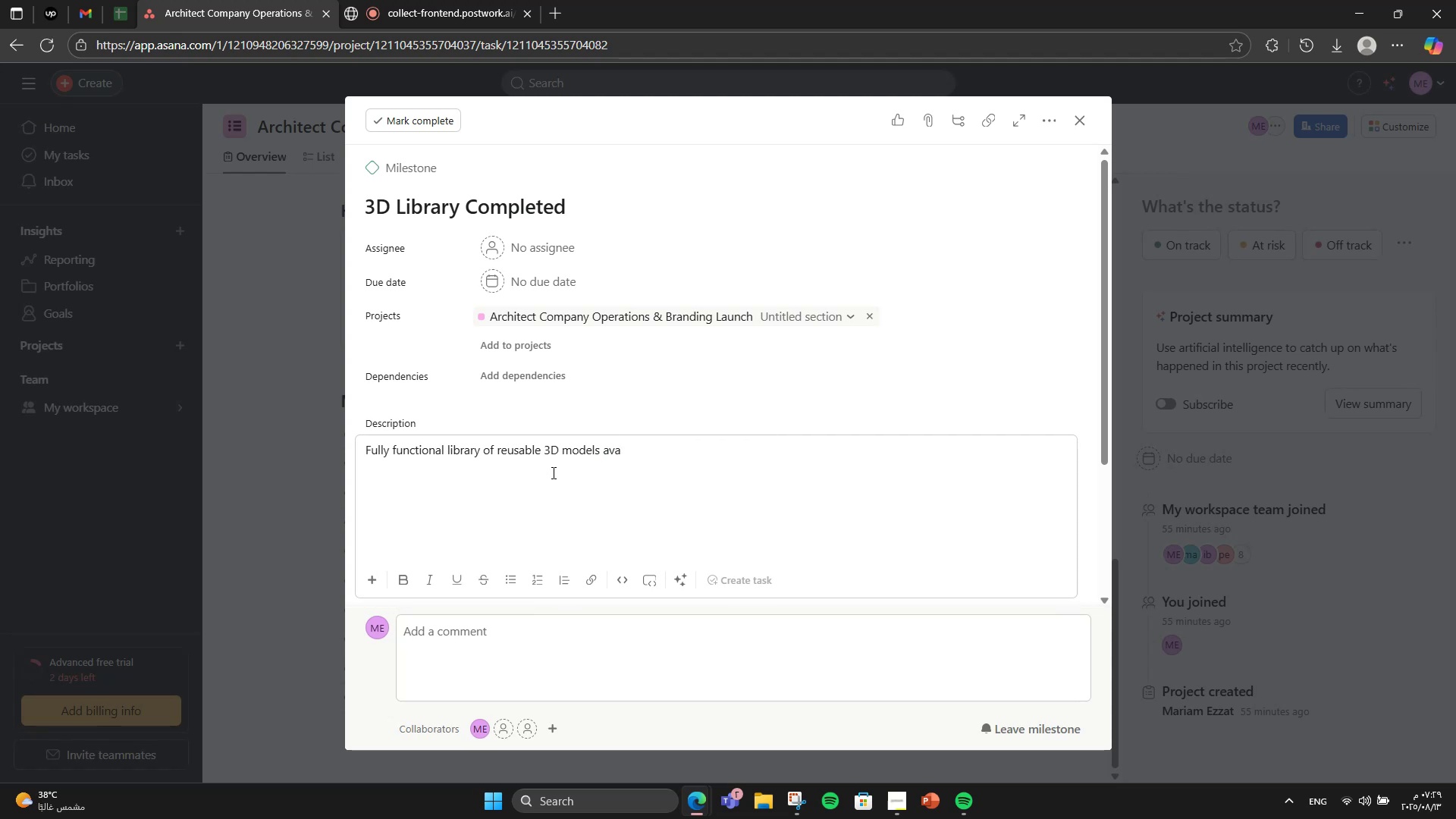 
type(ilable to team.)
 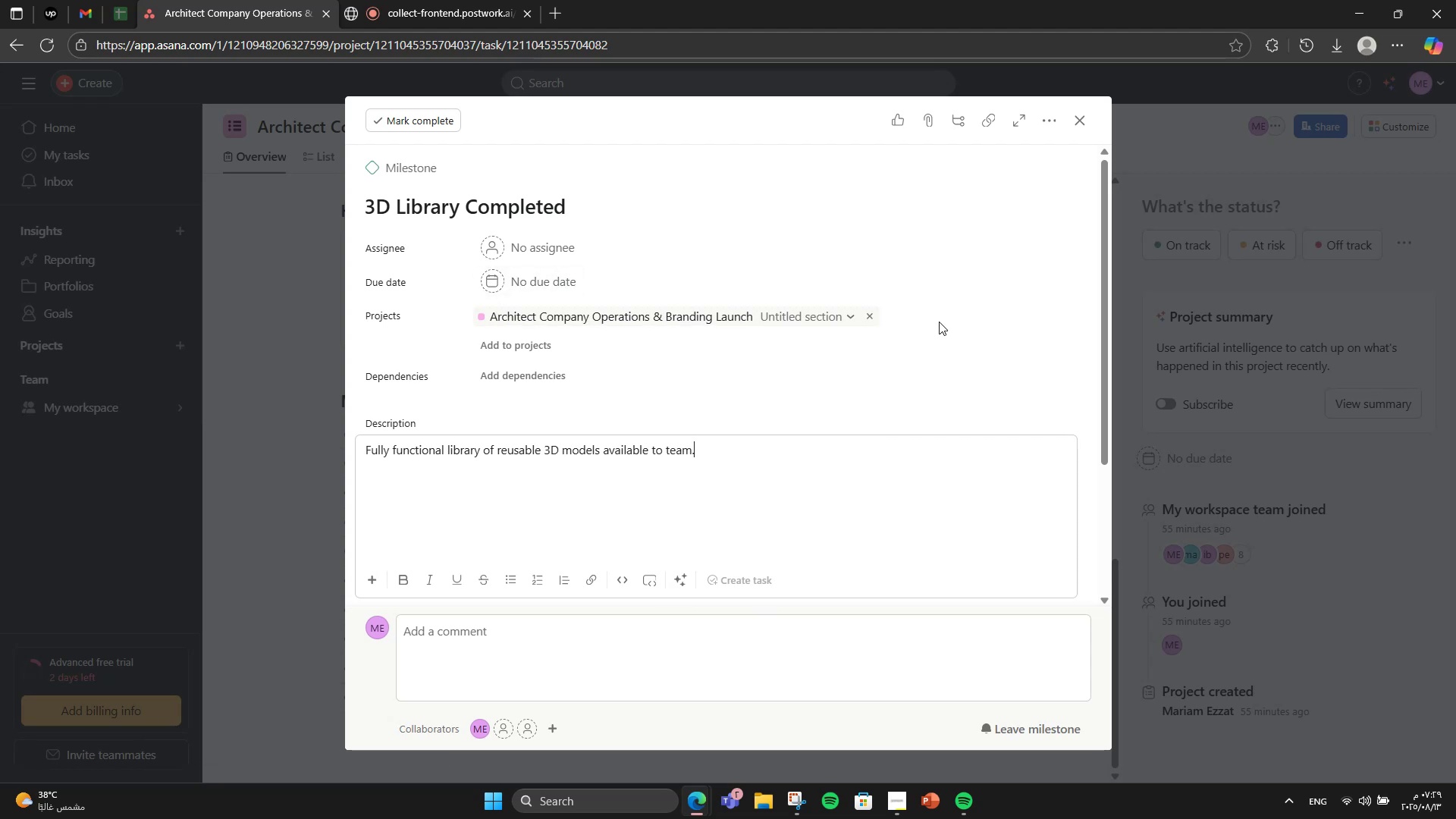 
left_click([1261, 274])
 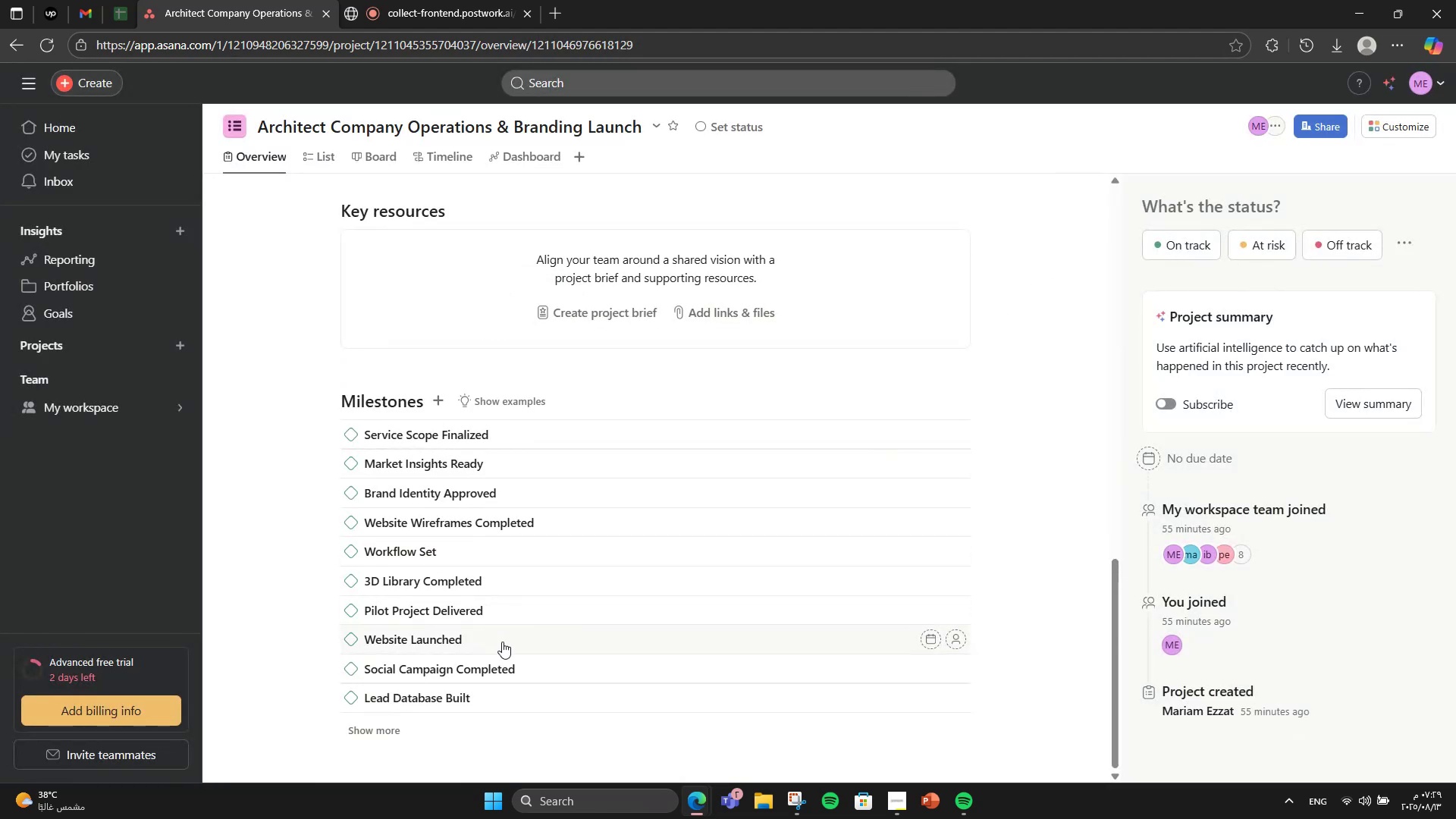 
scroll: coordinate [480, 638], scroll_direction: up, amount: 16.0
 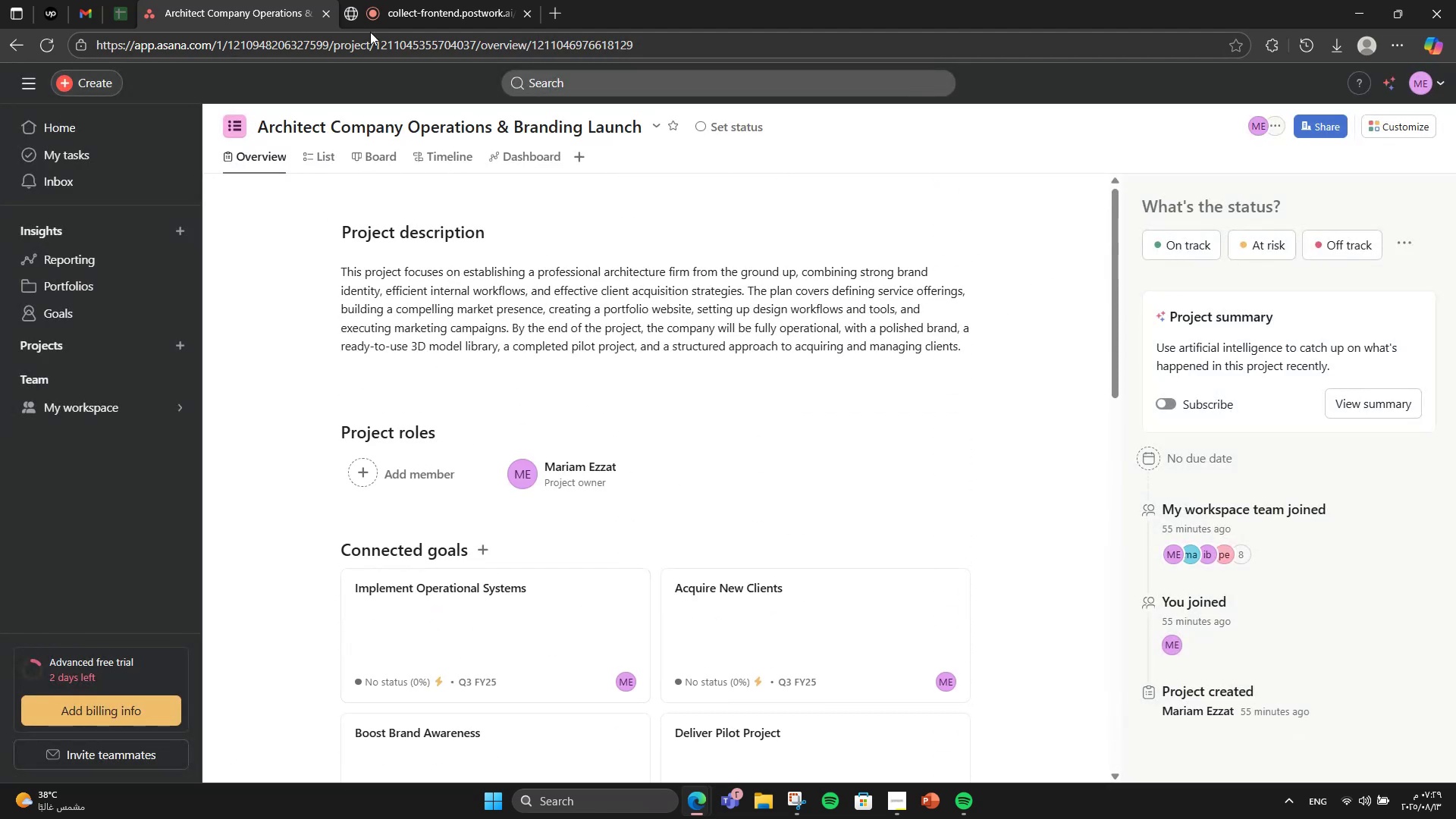 
left_click([385, 0])
 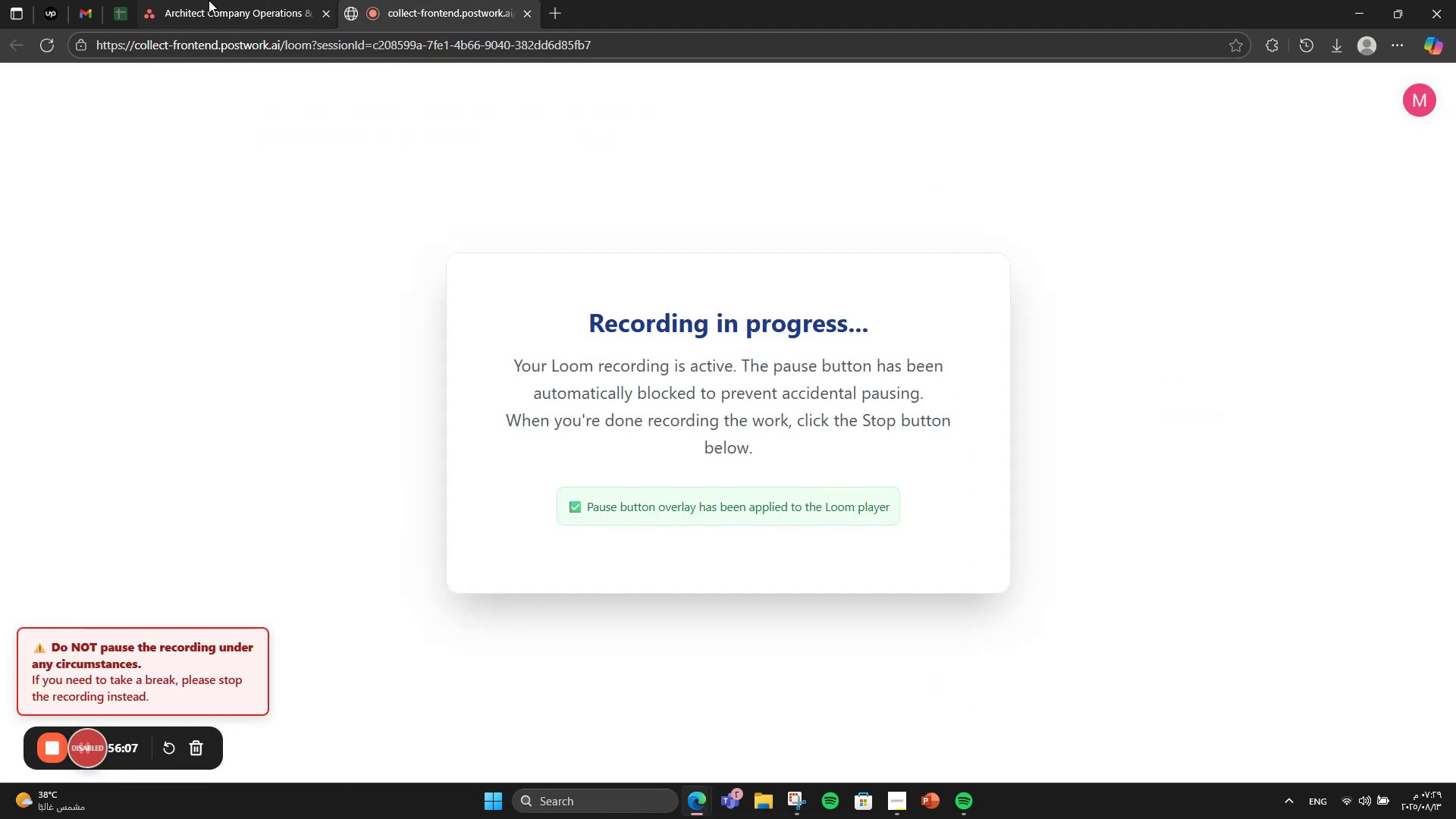 
left_click([184, 0])
 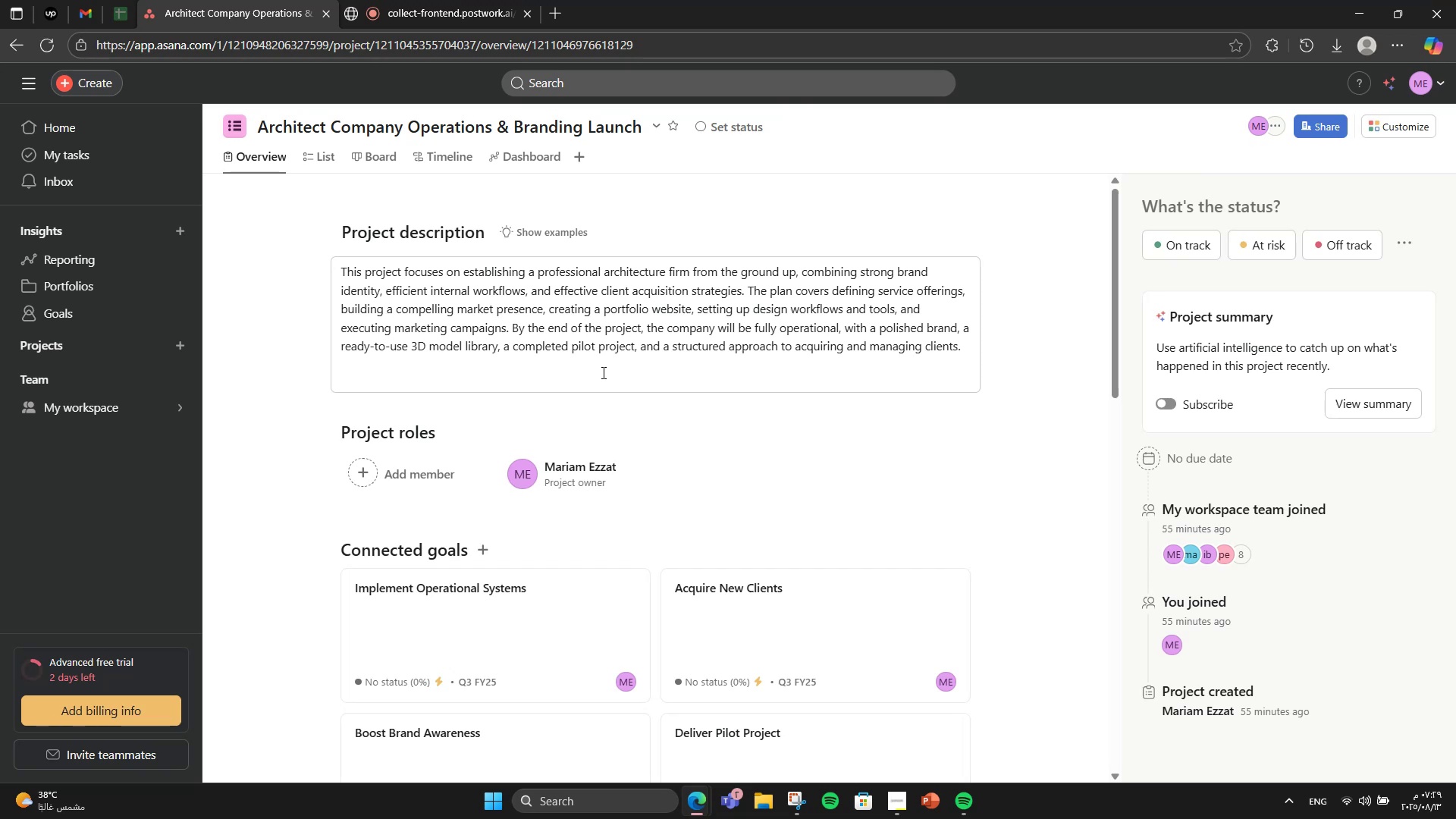 
wait(5.37)
 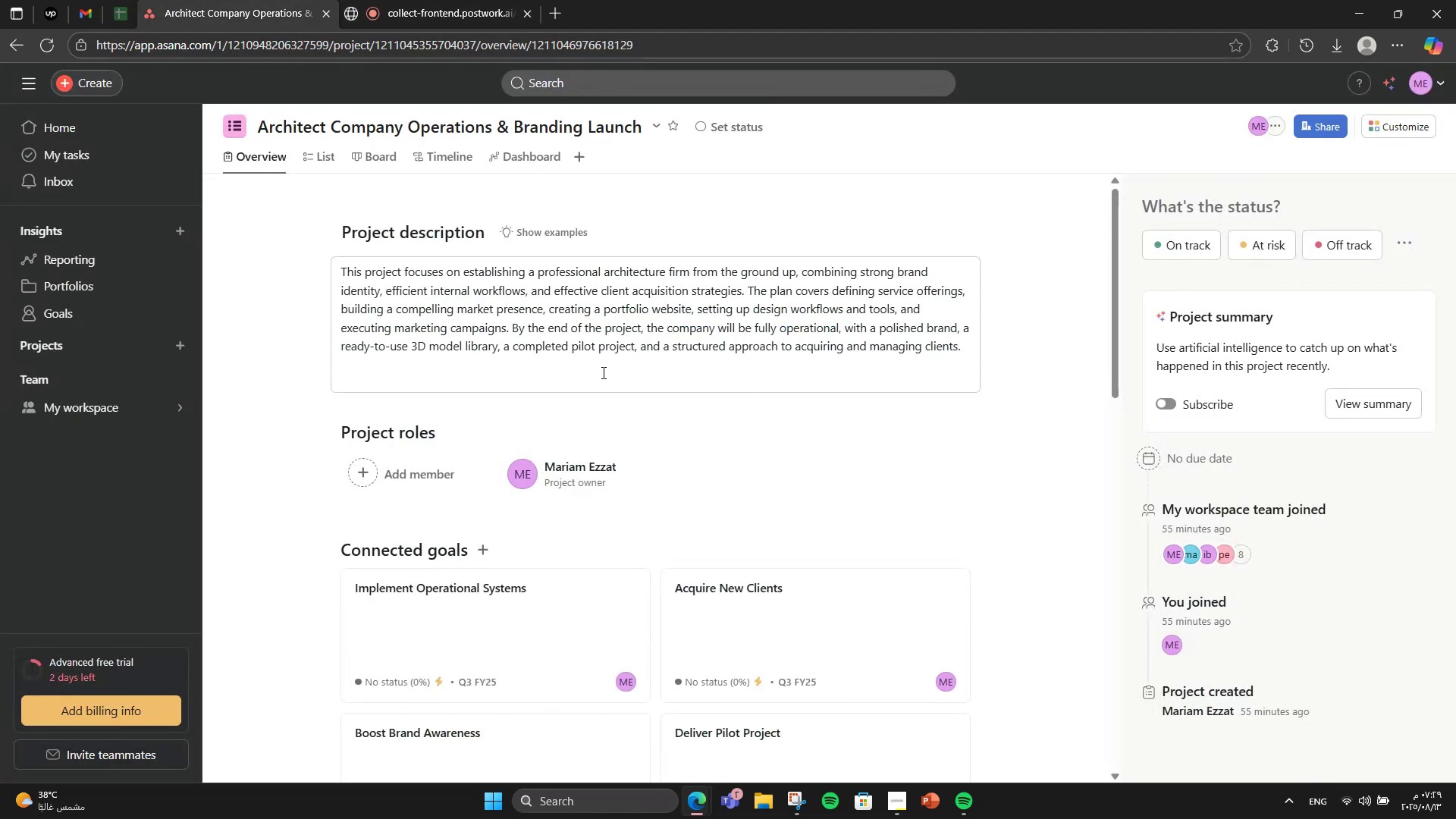 
scroll: coordinate [523, 436], scroll_direction: down, amount: 13.0
 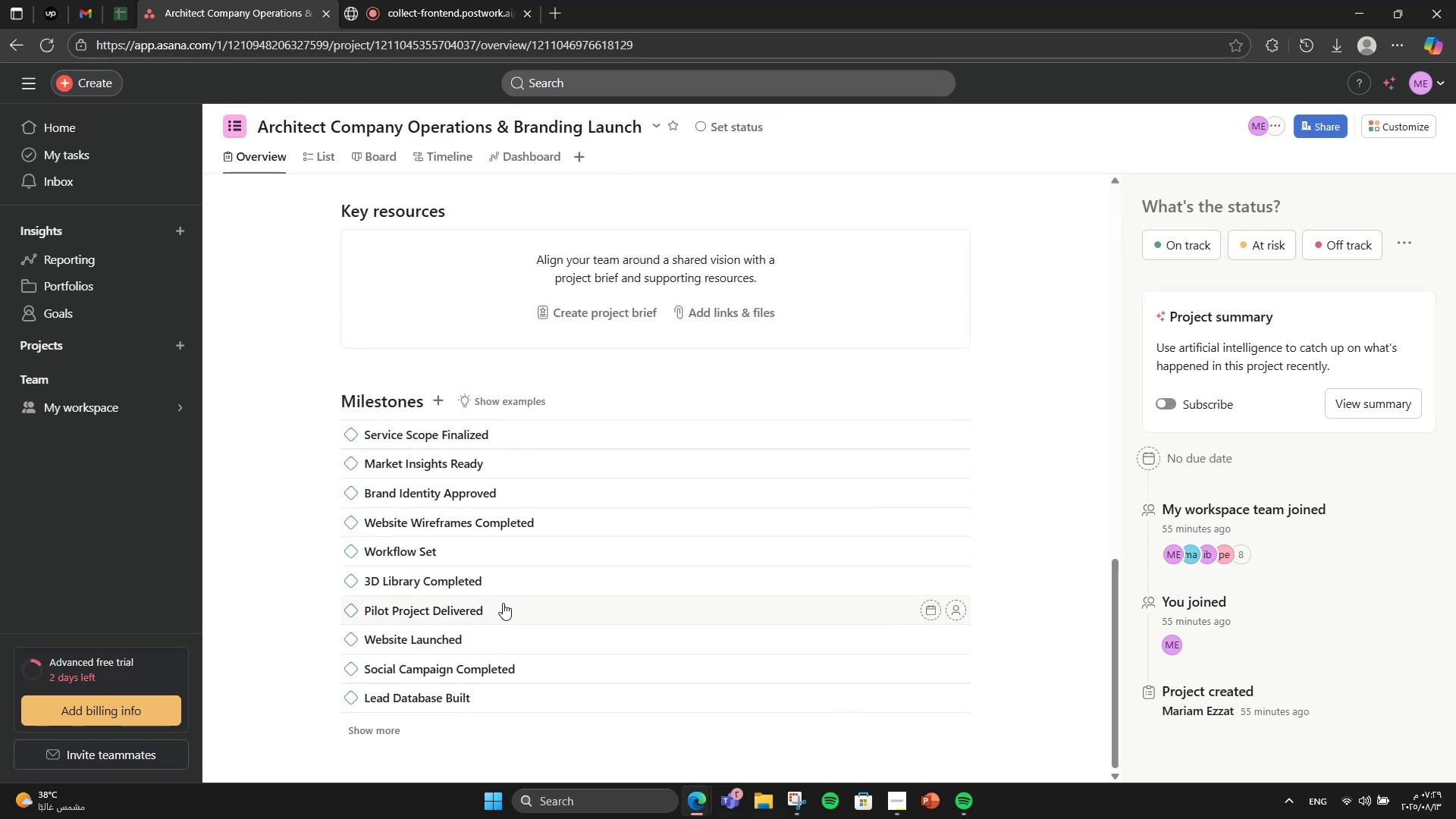 
left_click([503, 603])
 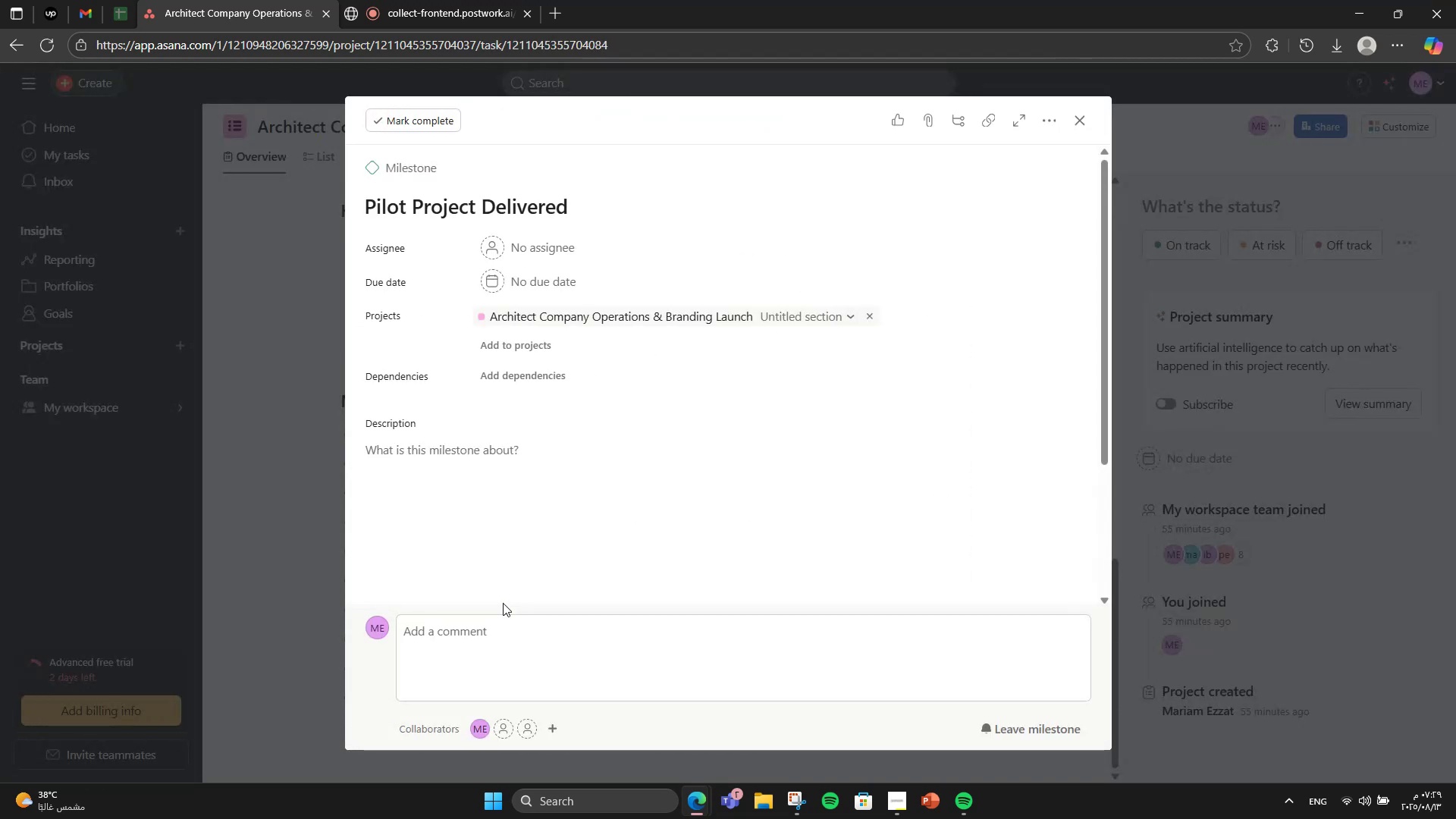 
scroll: coordinate [521, 588], scroll_direction: down, amount: 3.0
 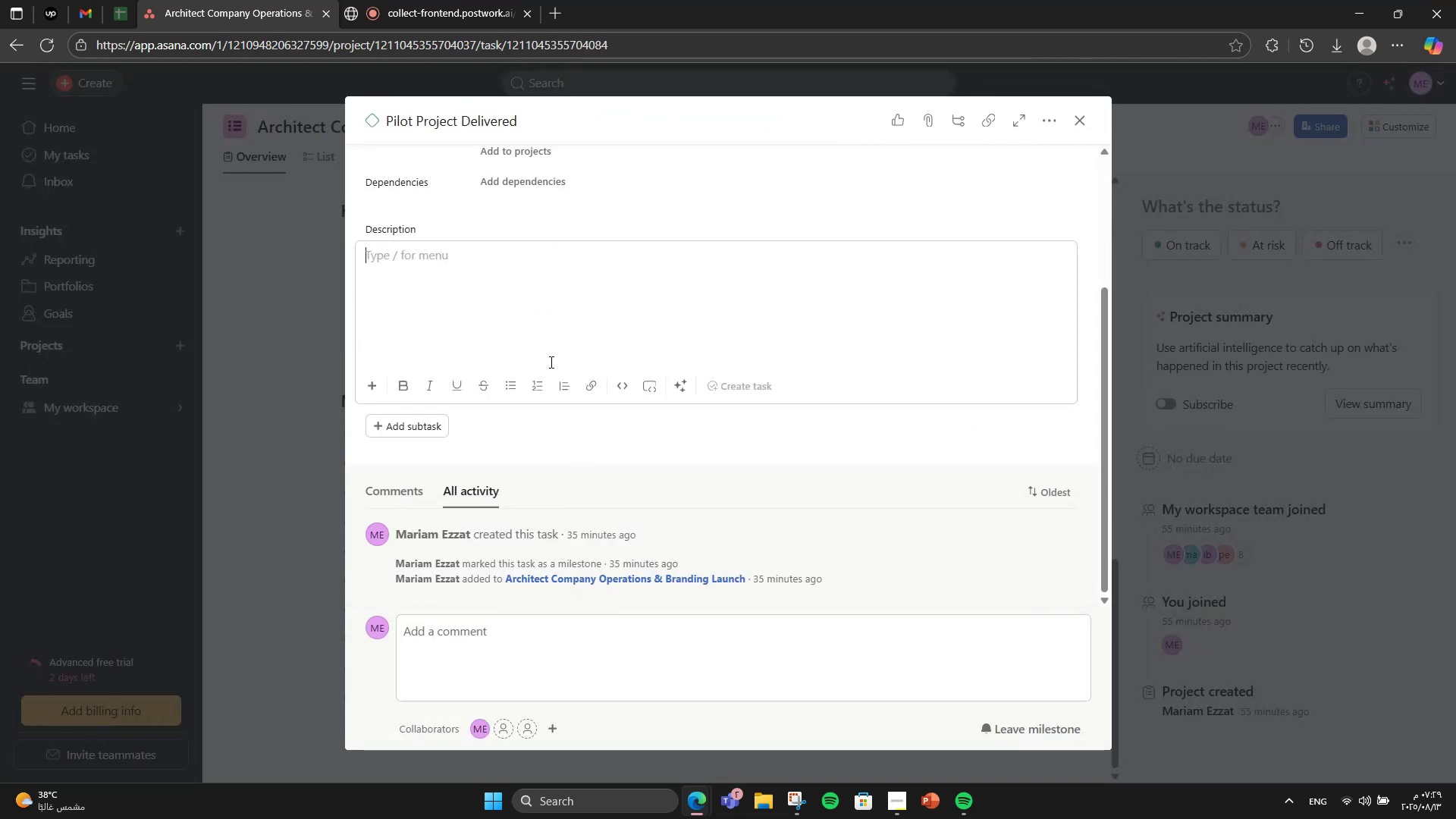 
type(Con)
 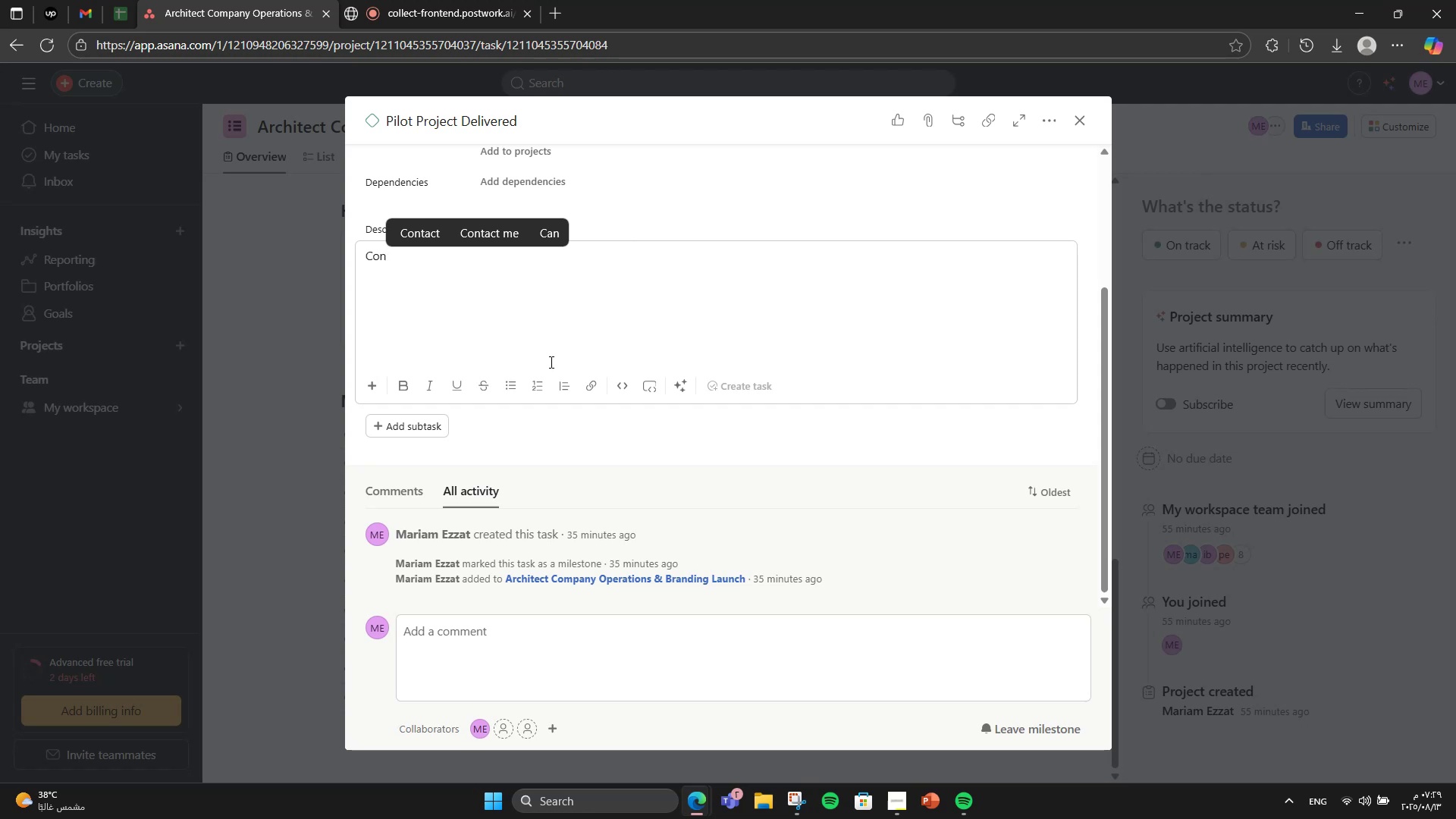 
type(cept )
key(Backspace)
type(-to-final 3D model project successfi)
key(Backspace)
type(uly )
 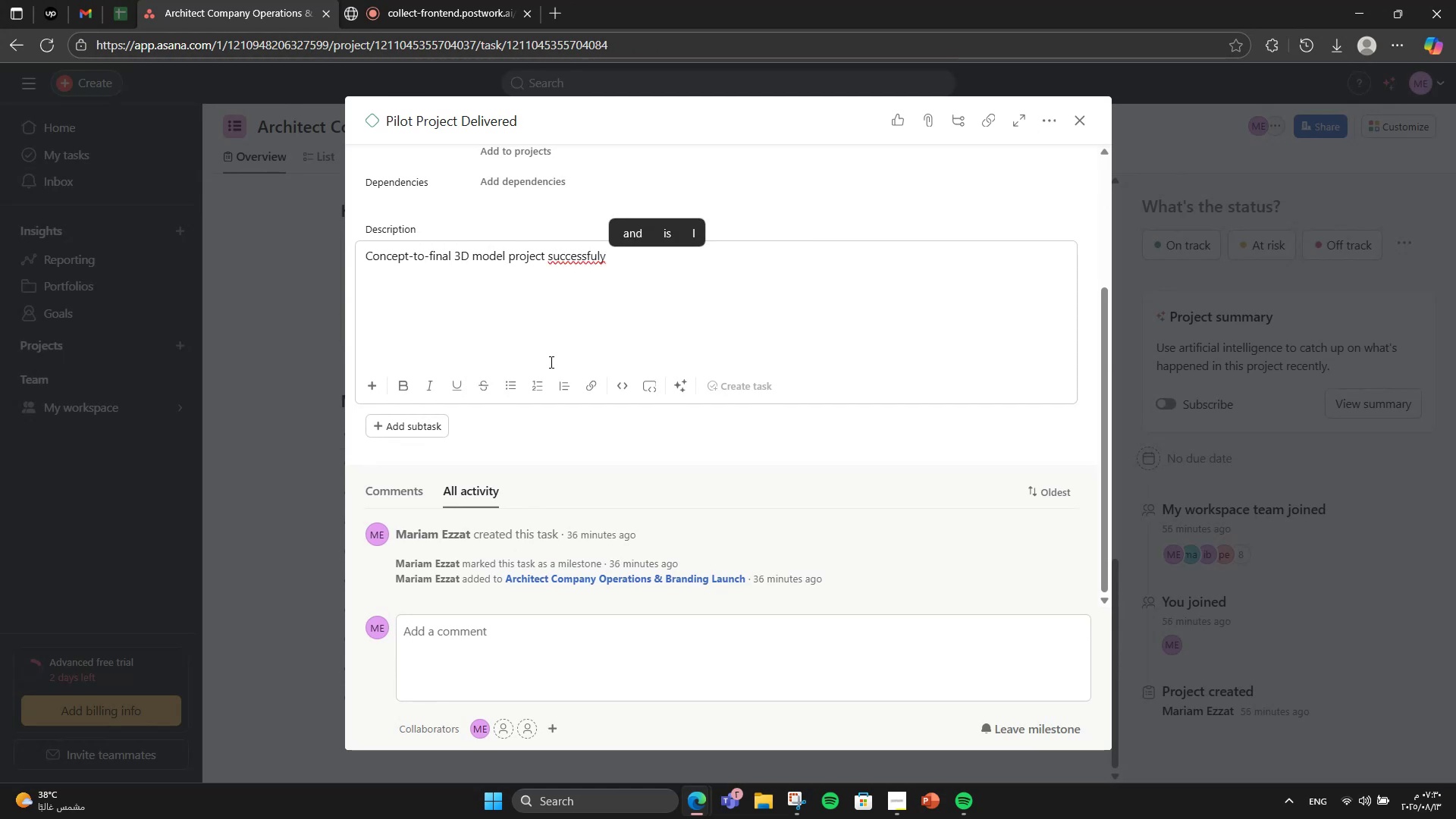 
key(ArrowLeft)
 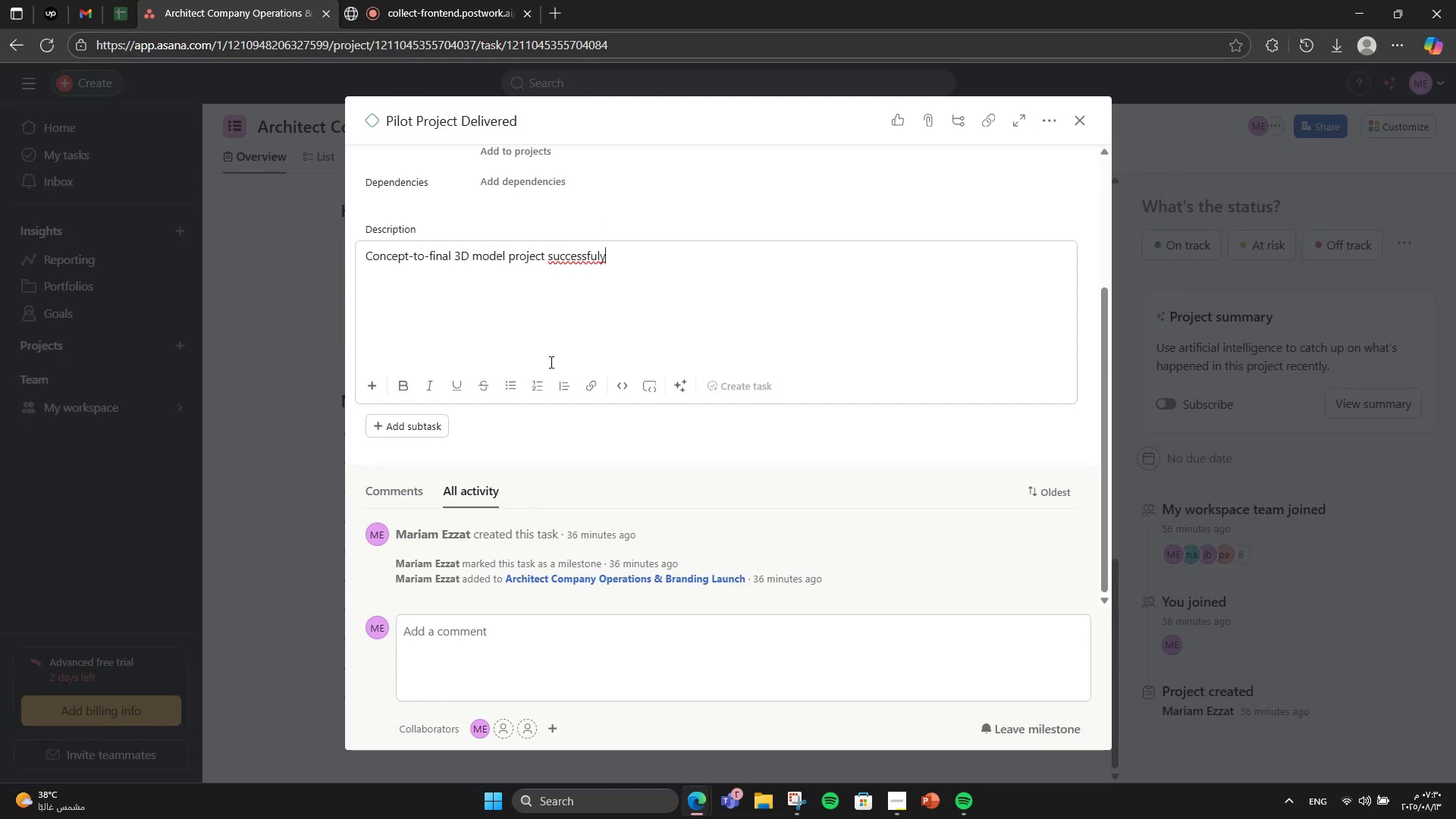 
key(ArrowLeft)
 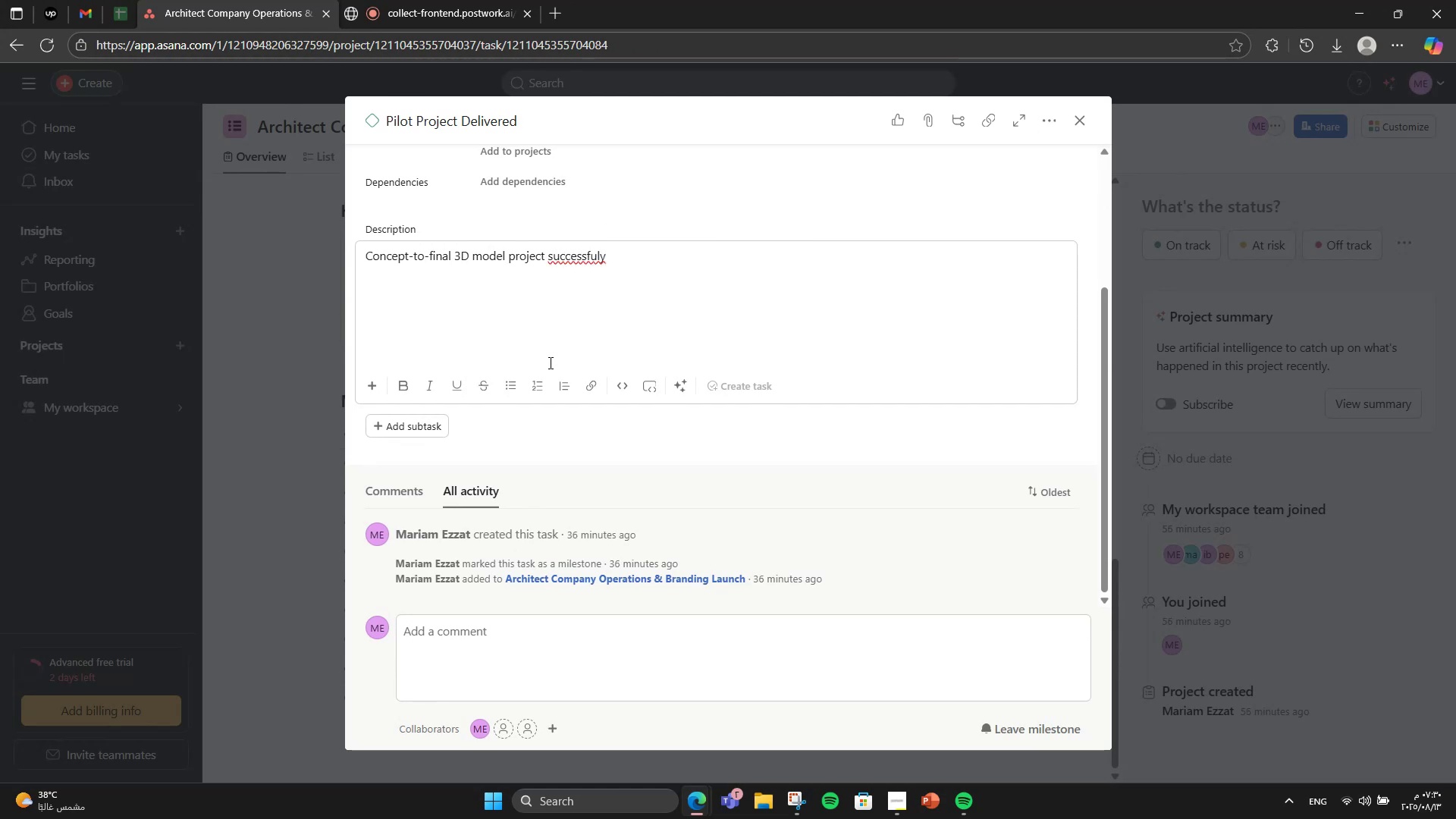 
key(L)
 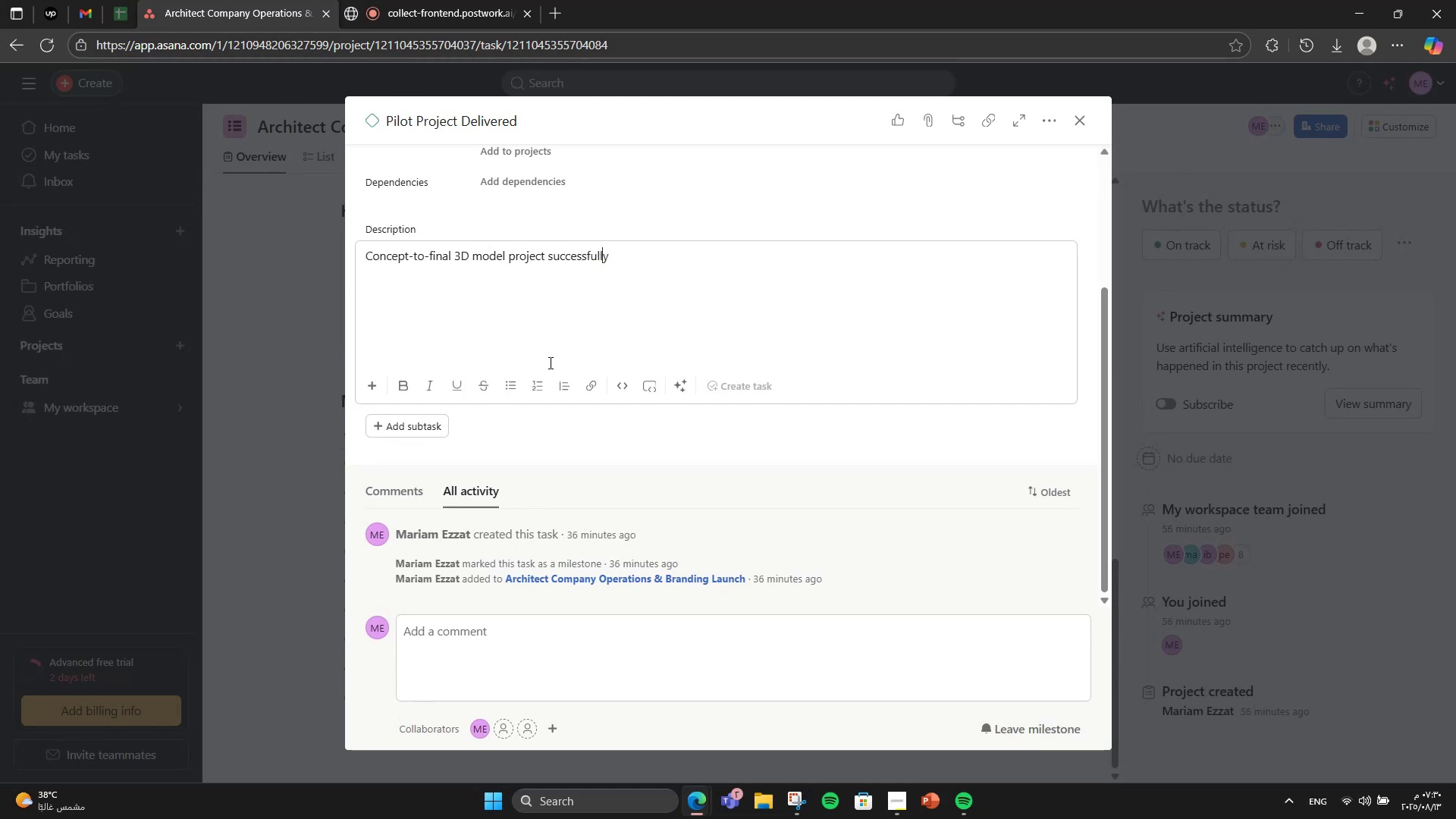 
key(ArrowRight)
 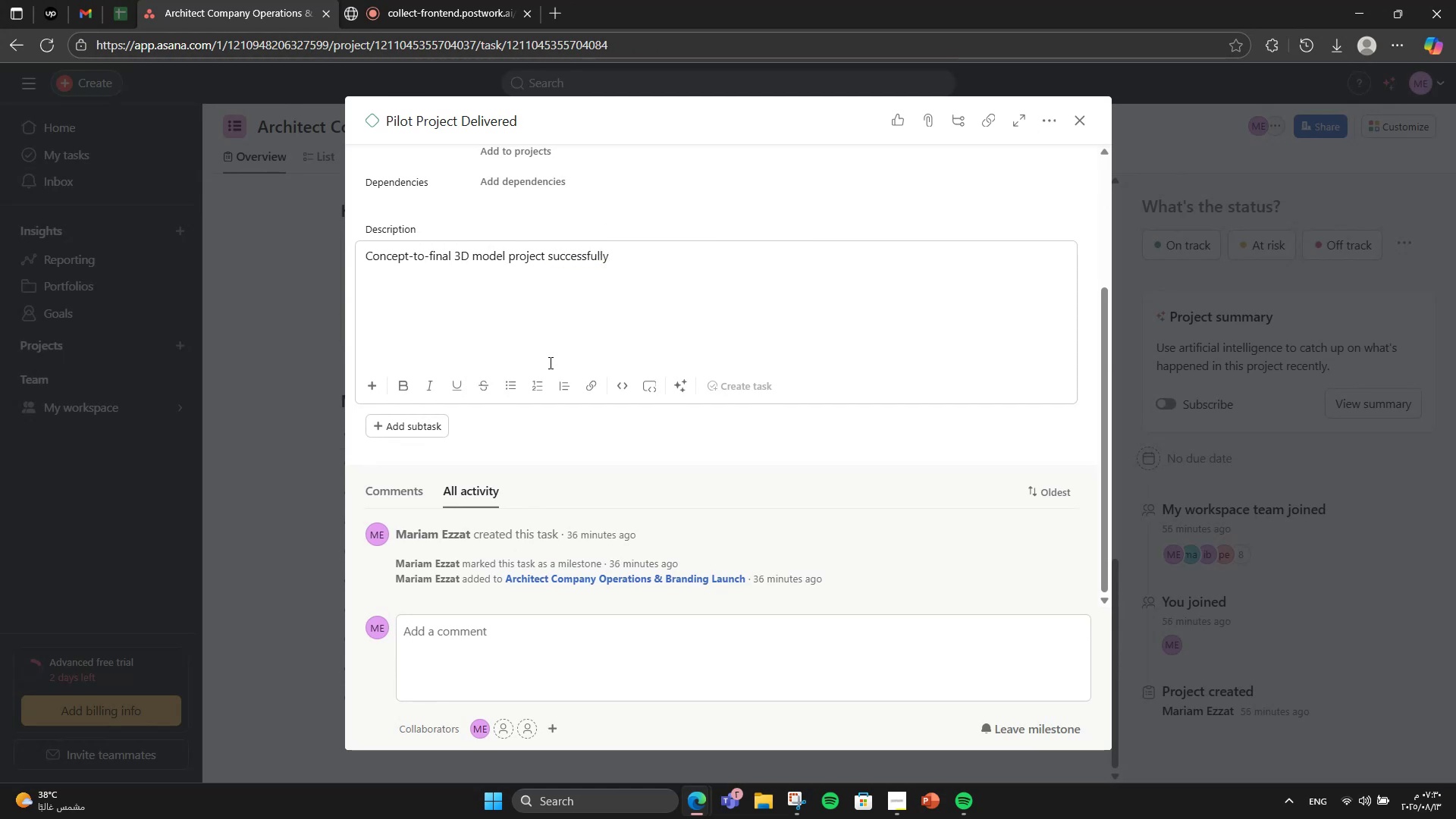 
type( complete )
key(Backspace)
type(d )
key(Backspace)
type(.)
 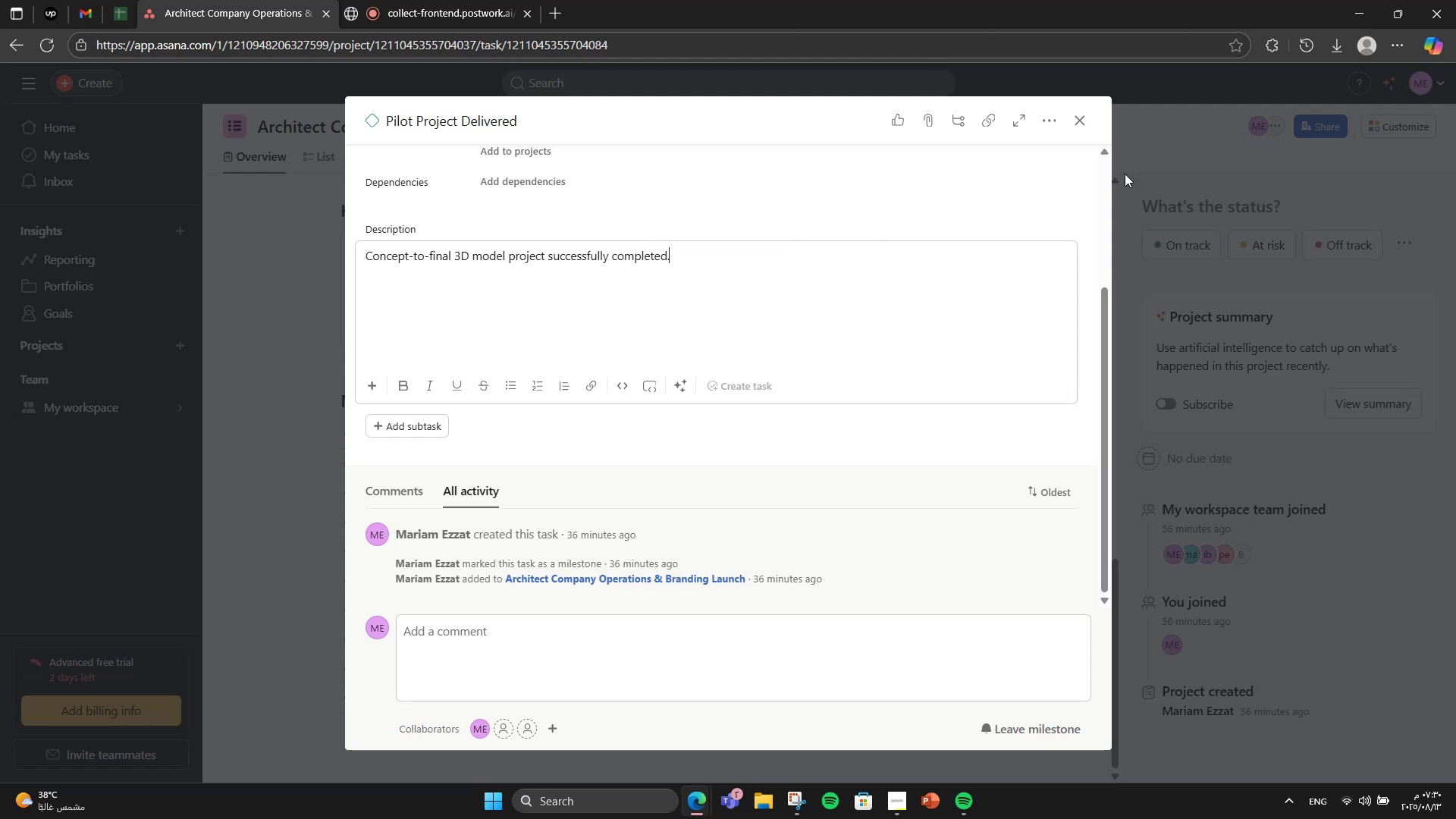 
left_click([1141, 240])
 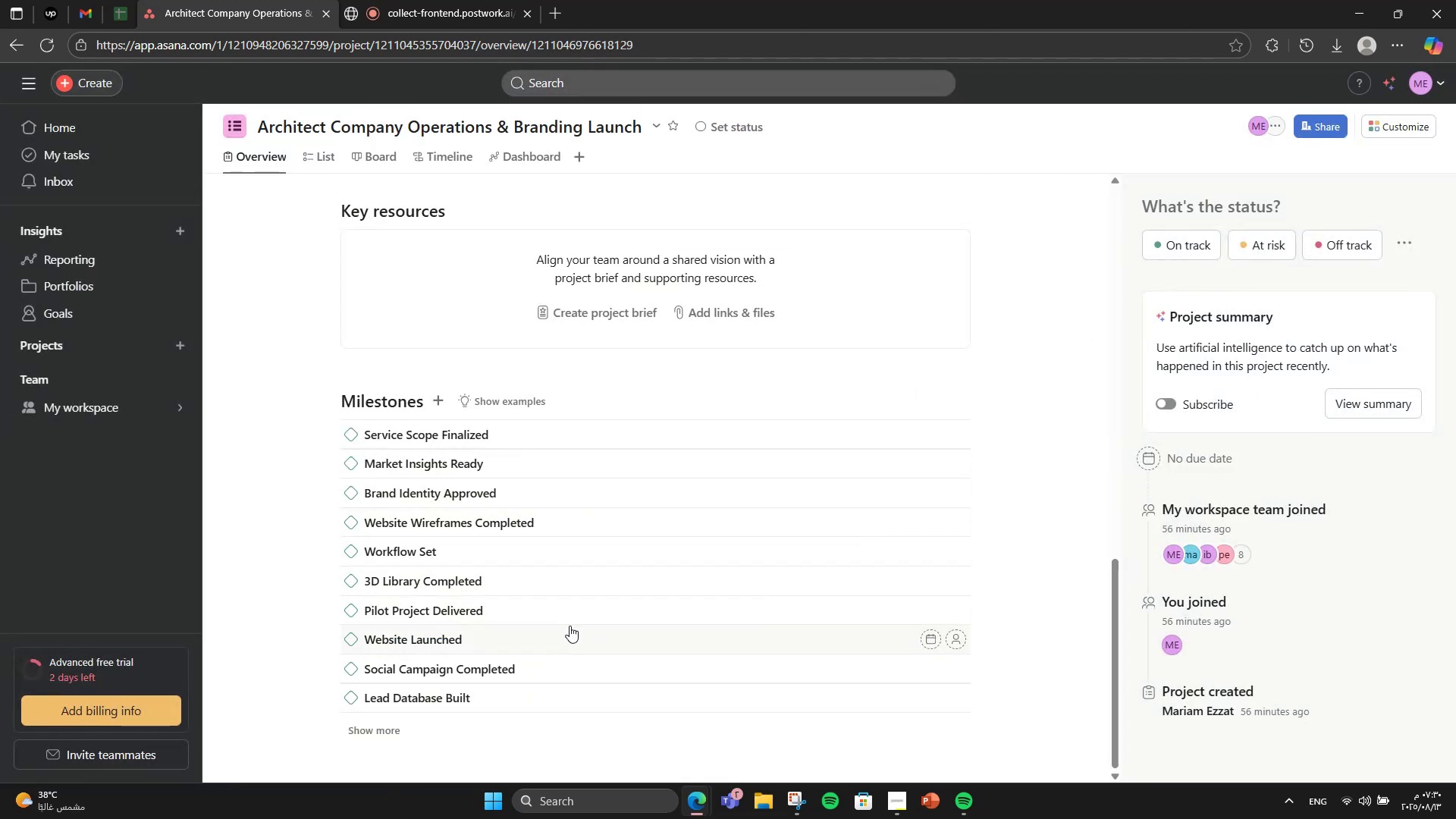 
left_click([566, 631])
 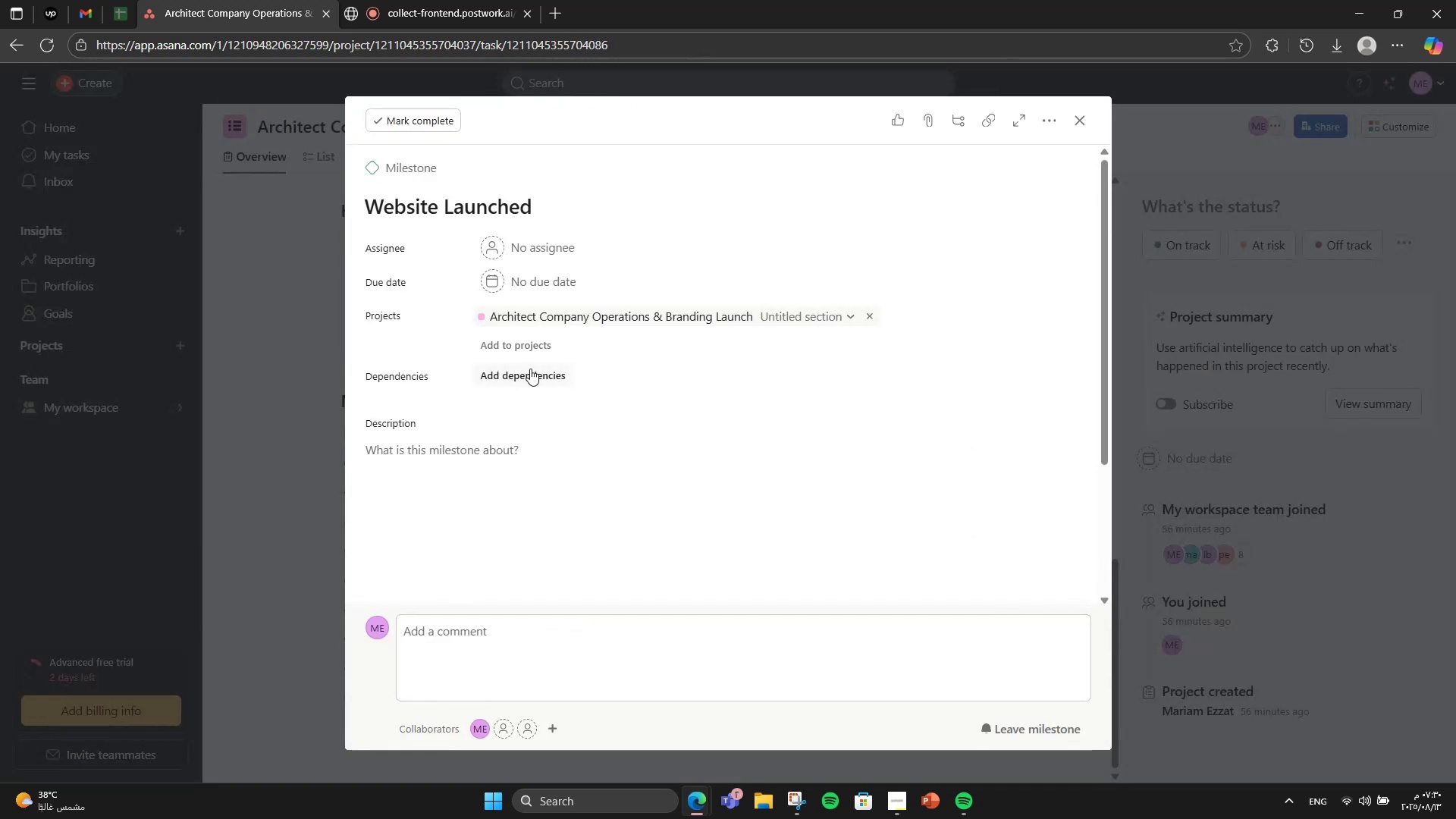 
left_click([492, 490])
 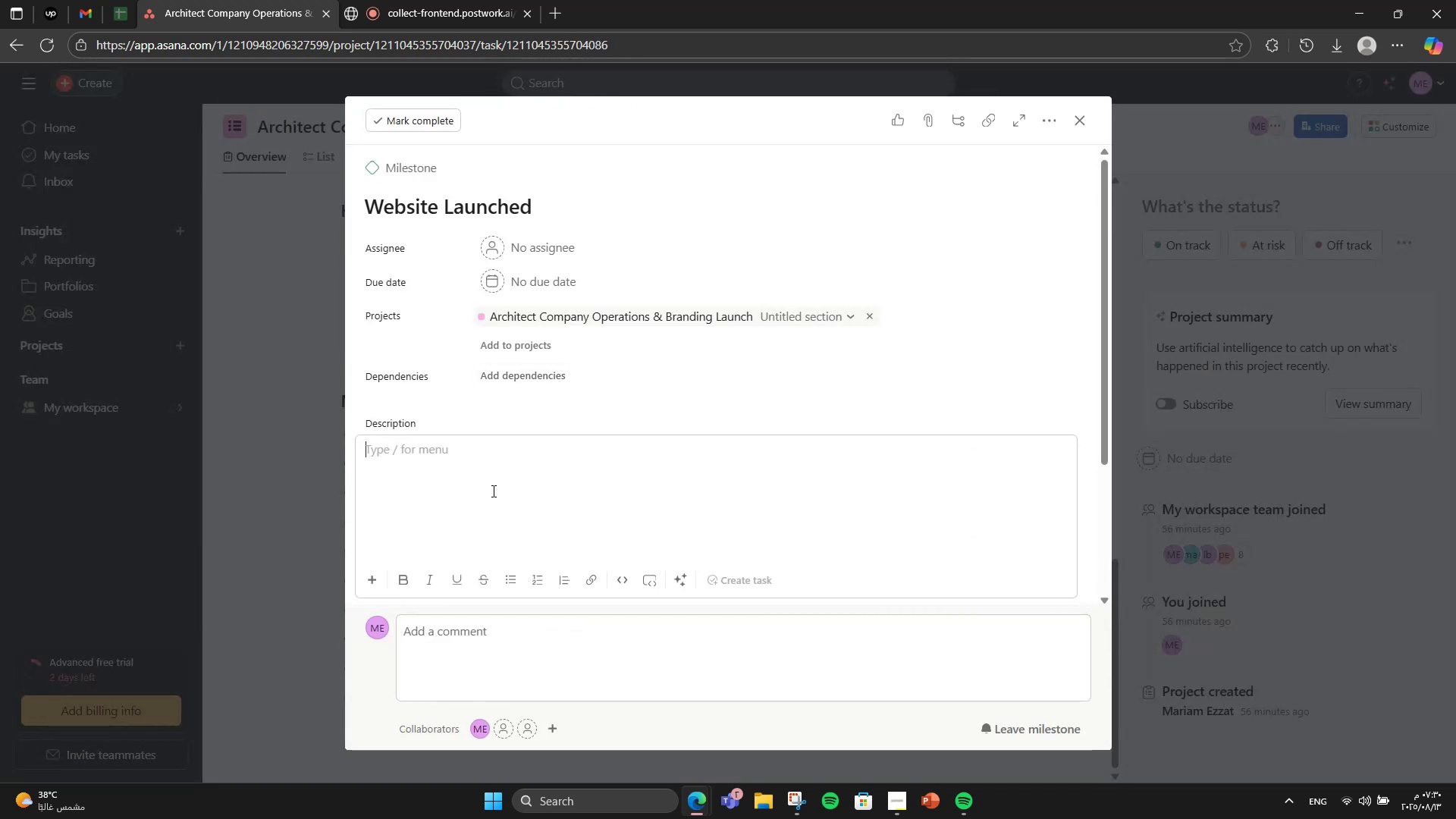 
type(Portfolio )
 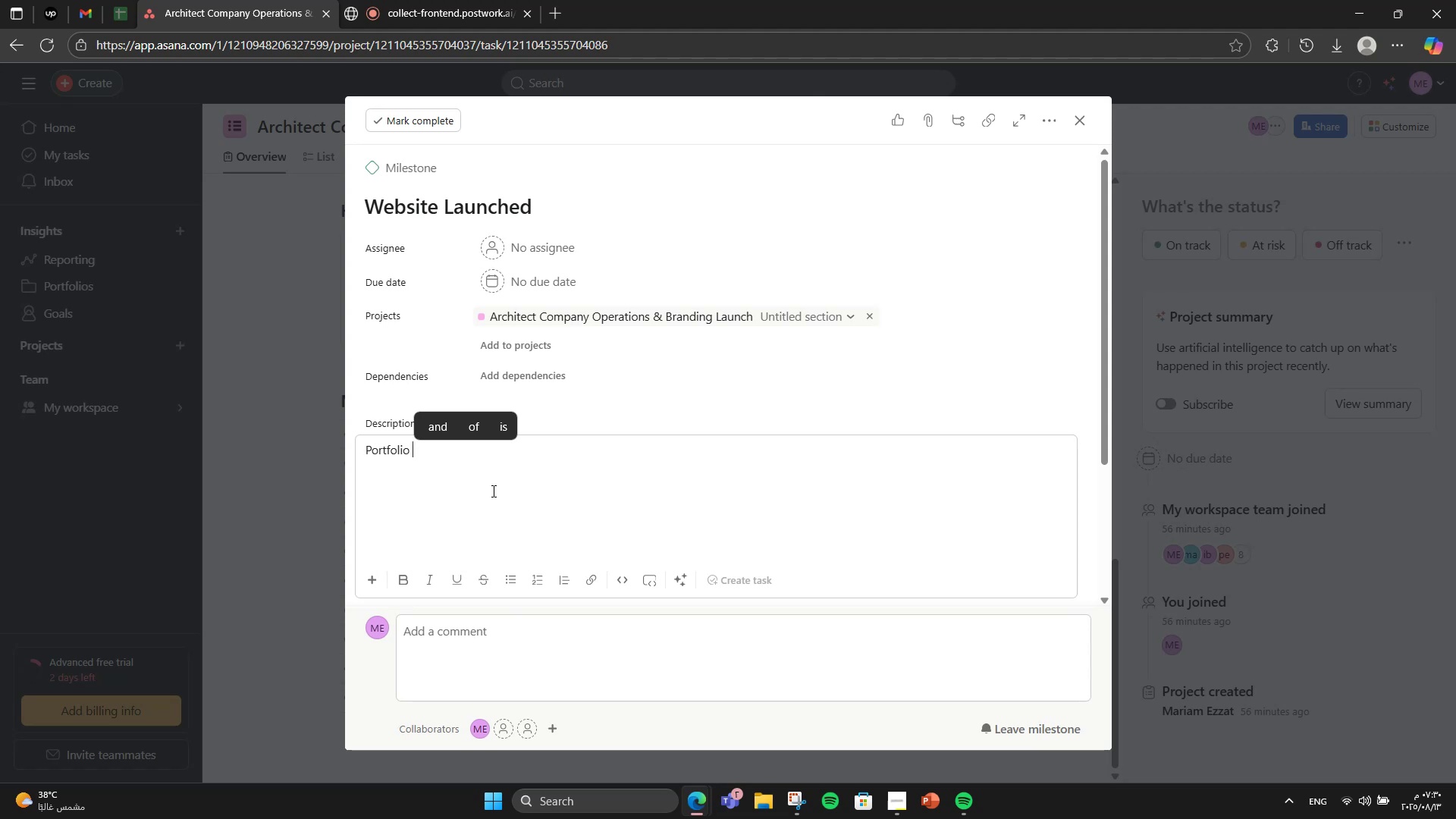 
wait(13.97)
 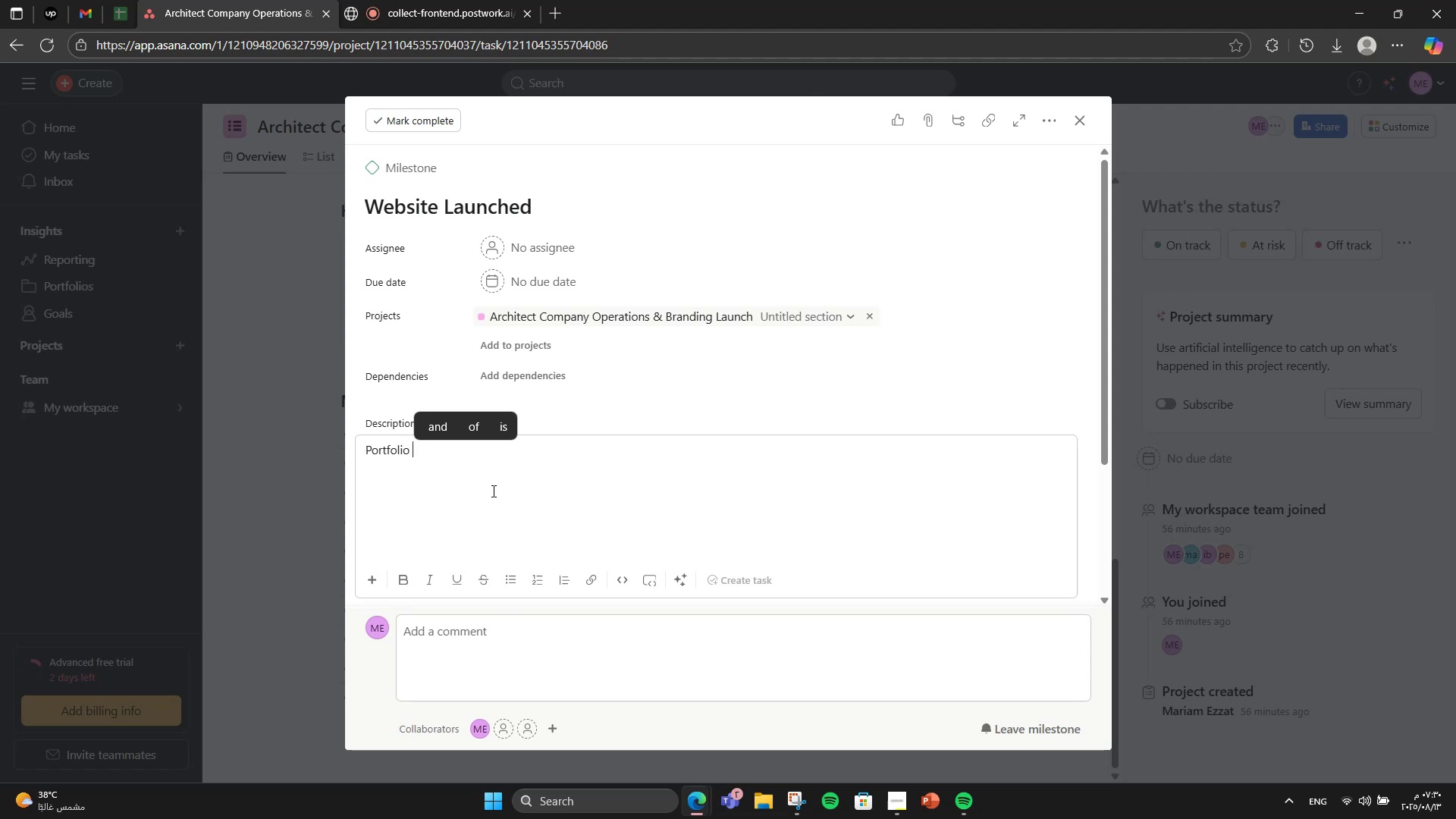 
type(website lib)
key(Backspace)
type(ve with SEO optimization.)
 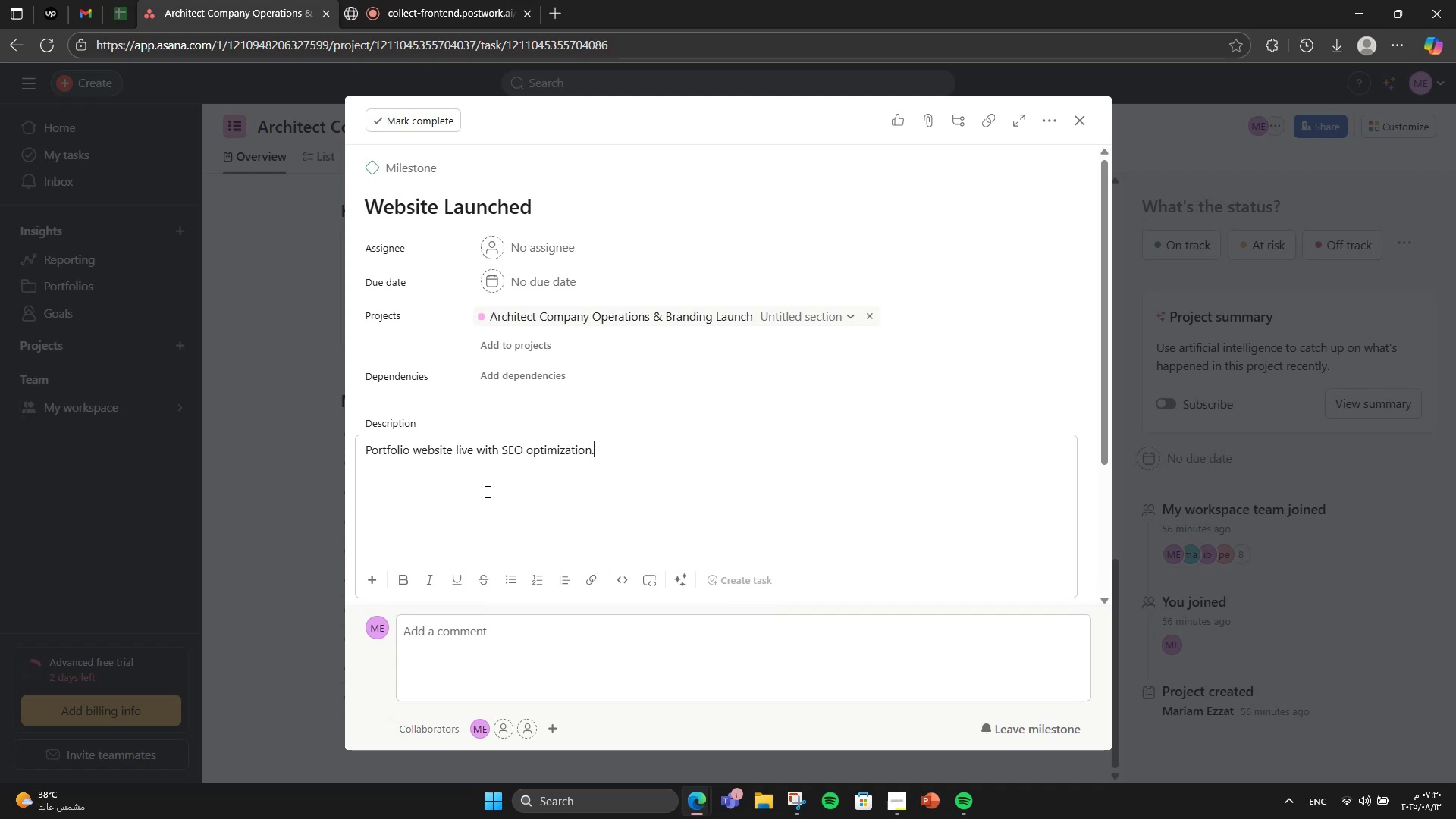 
scroll: coordinate [394, 458], scroll_direction: down, amount: 3.0
 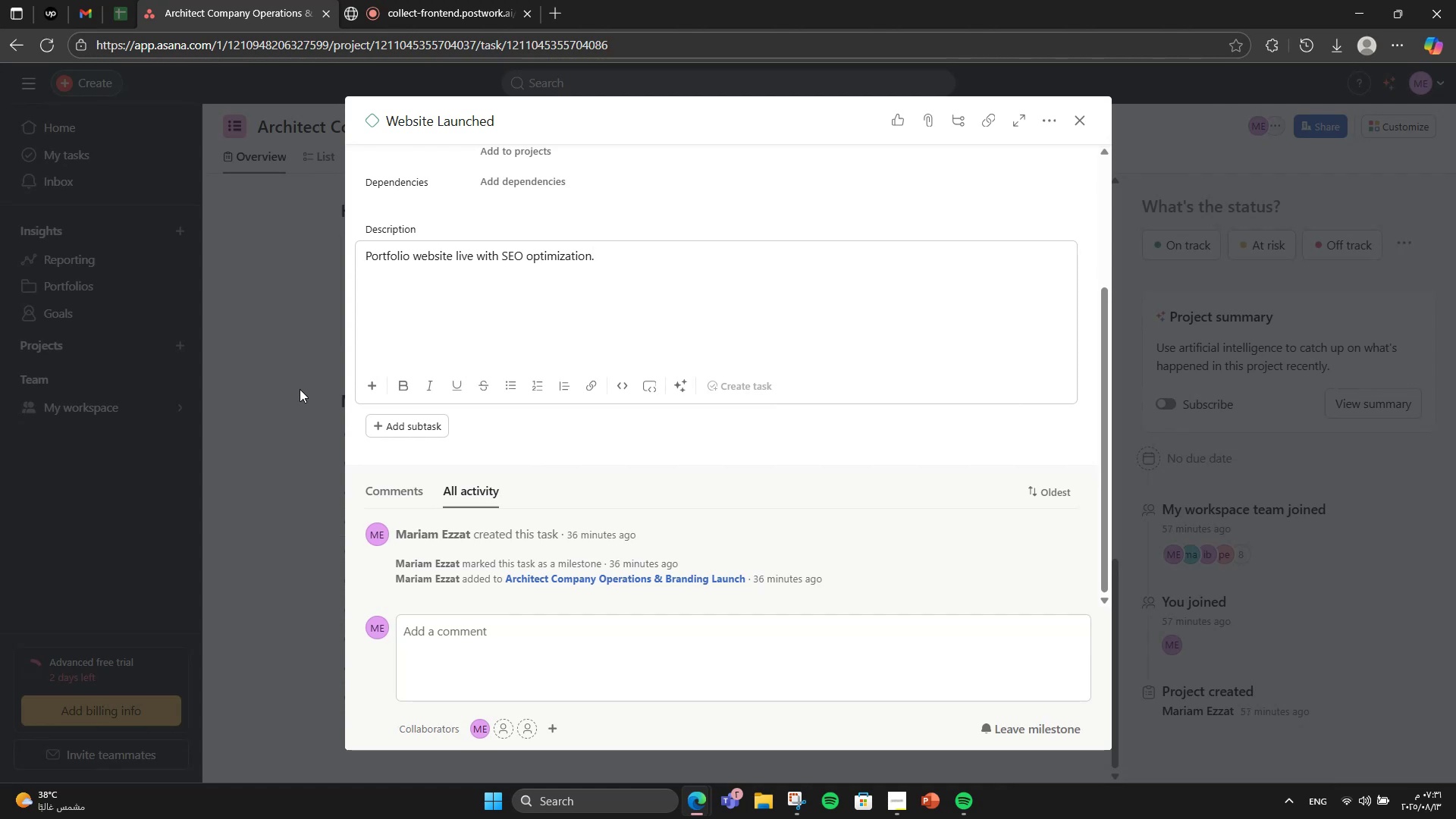 
left_click([300, 389])
 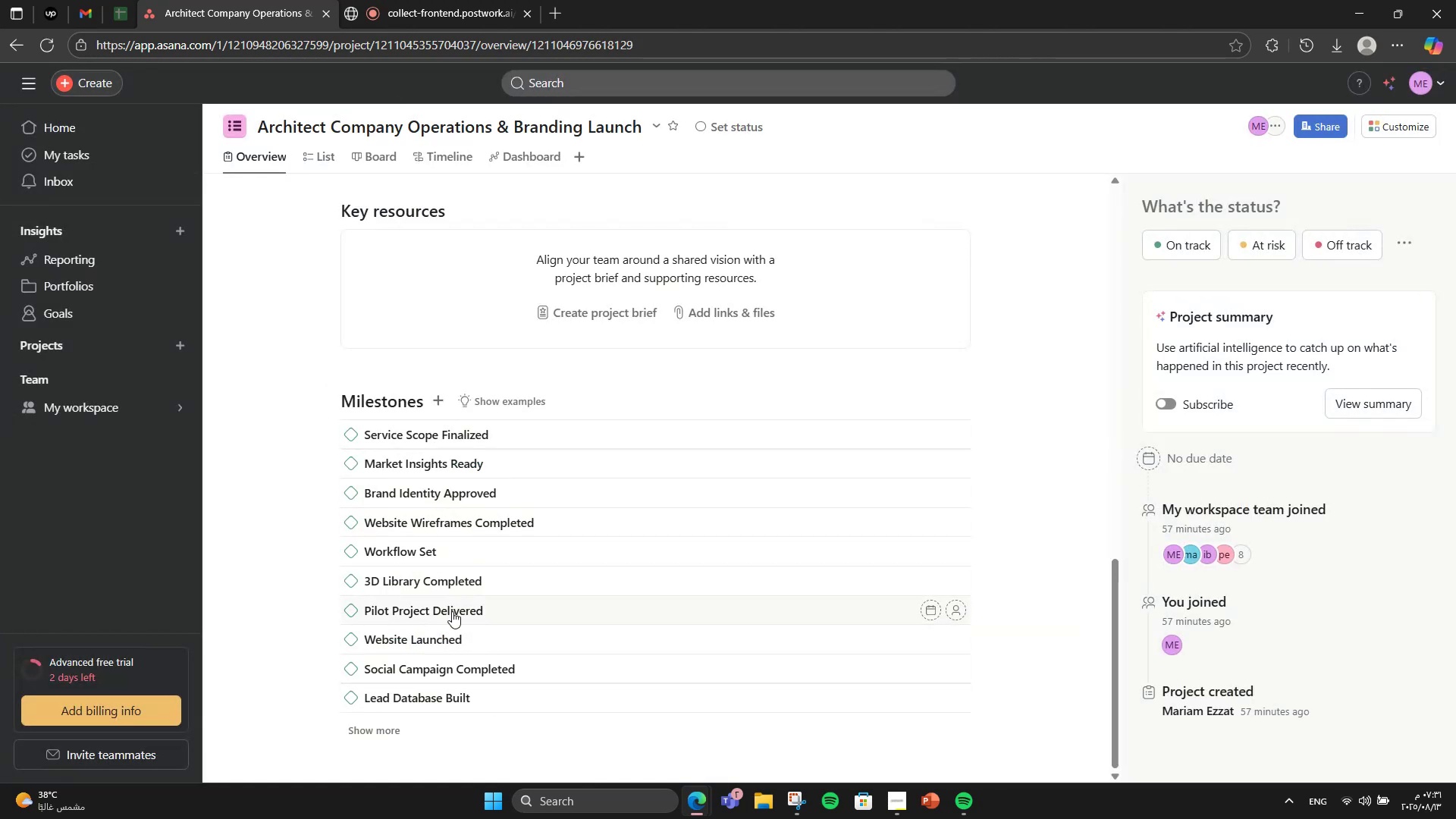 
left_click([471, 664])
 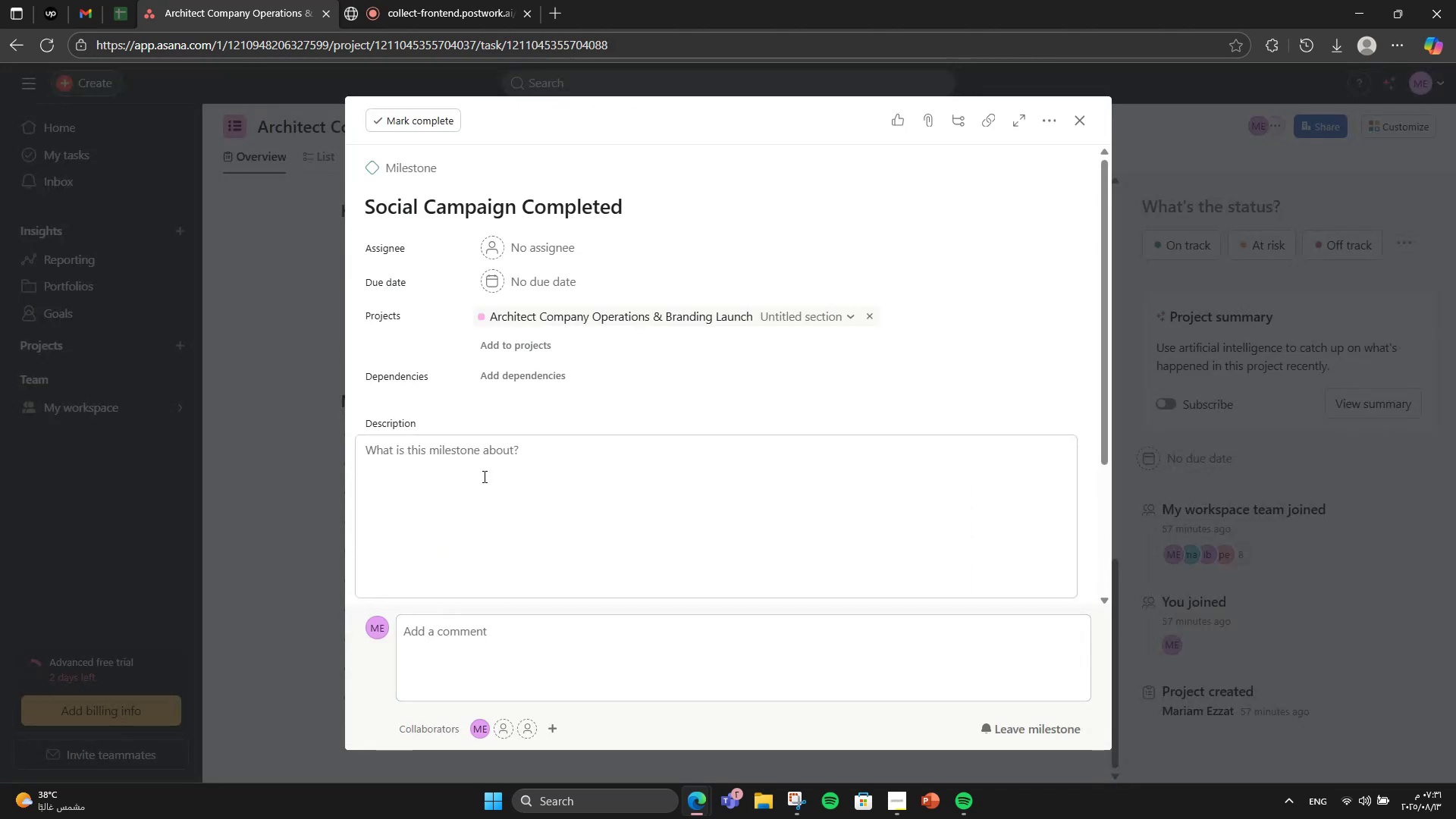 
left_click([483, 476])
 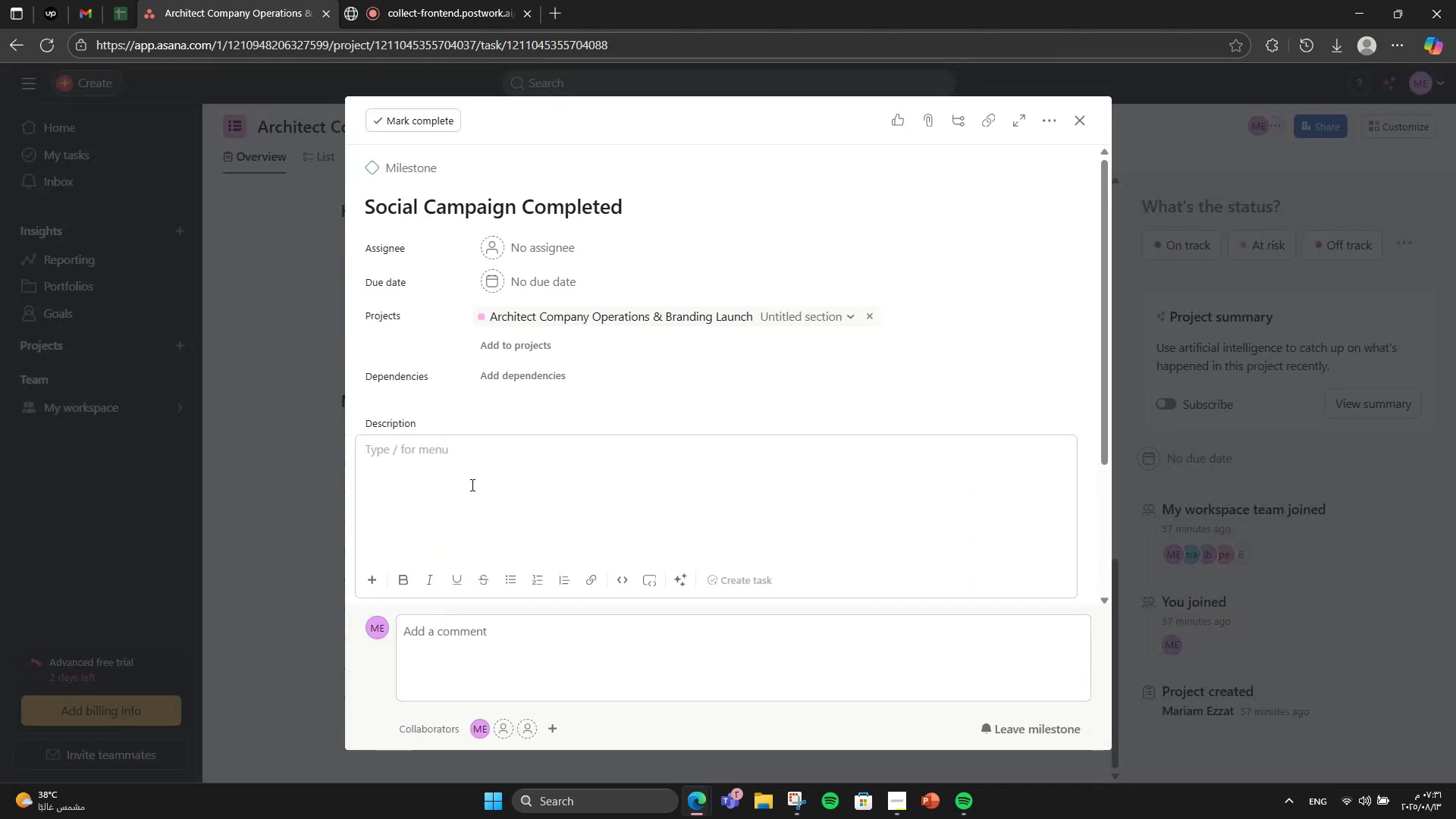 
type(Si)
key(Backspace)
type(ocu=)
key(Backspace)
key(Backspace)
type(ial media )
 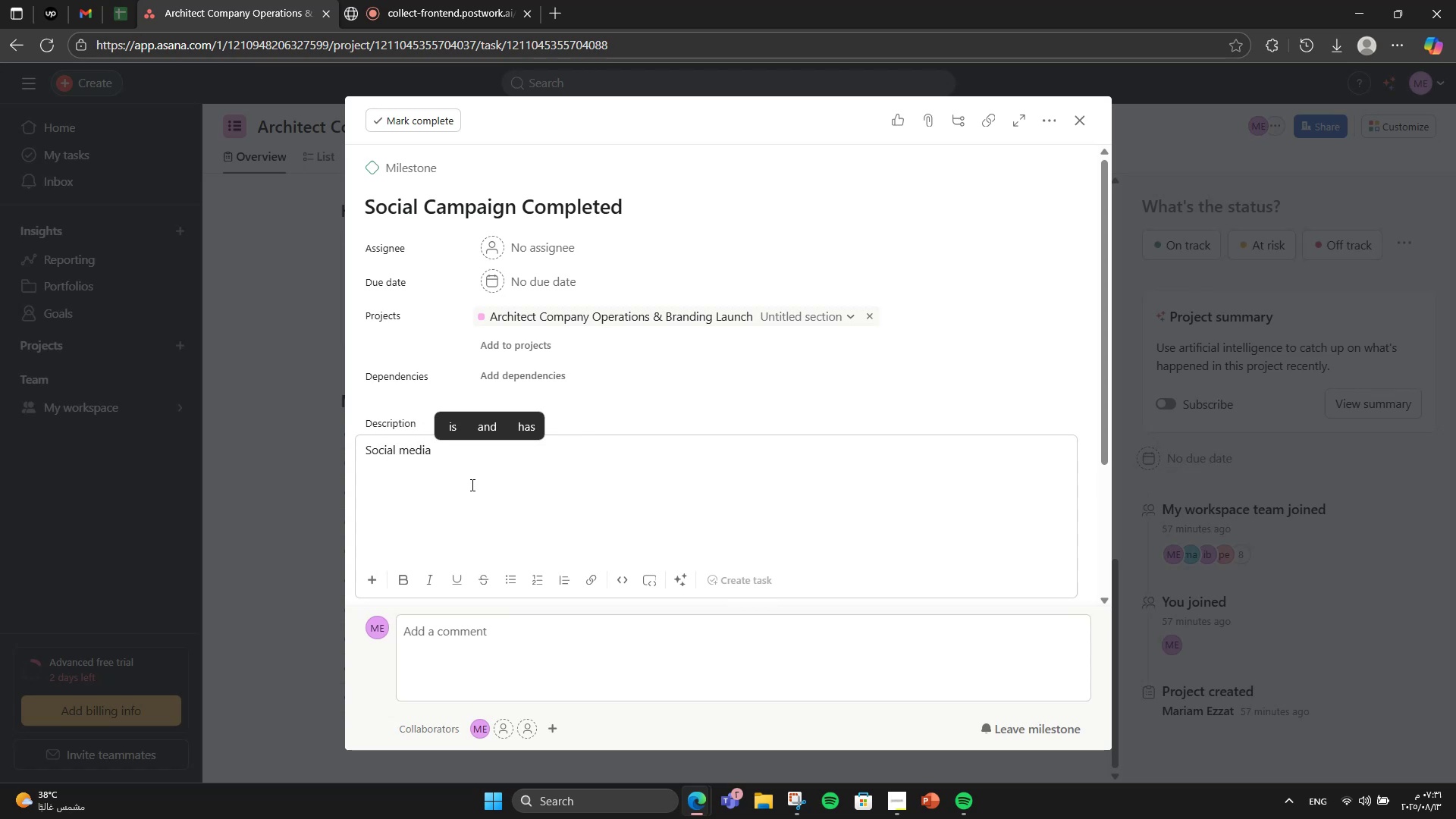 
wait(5.18)
 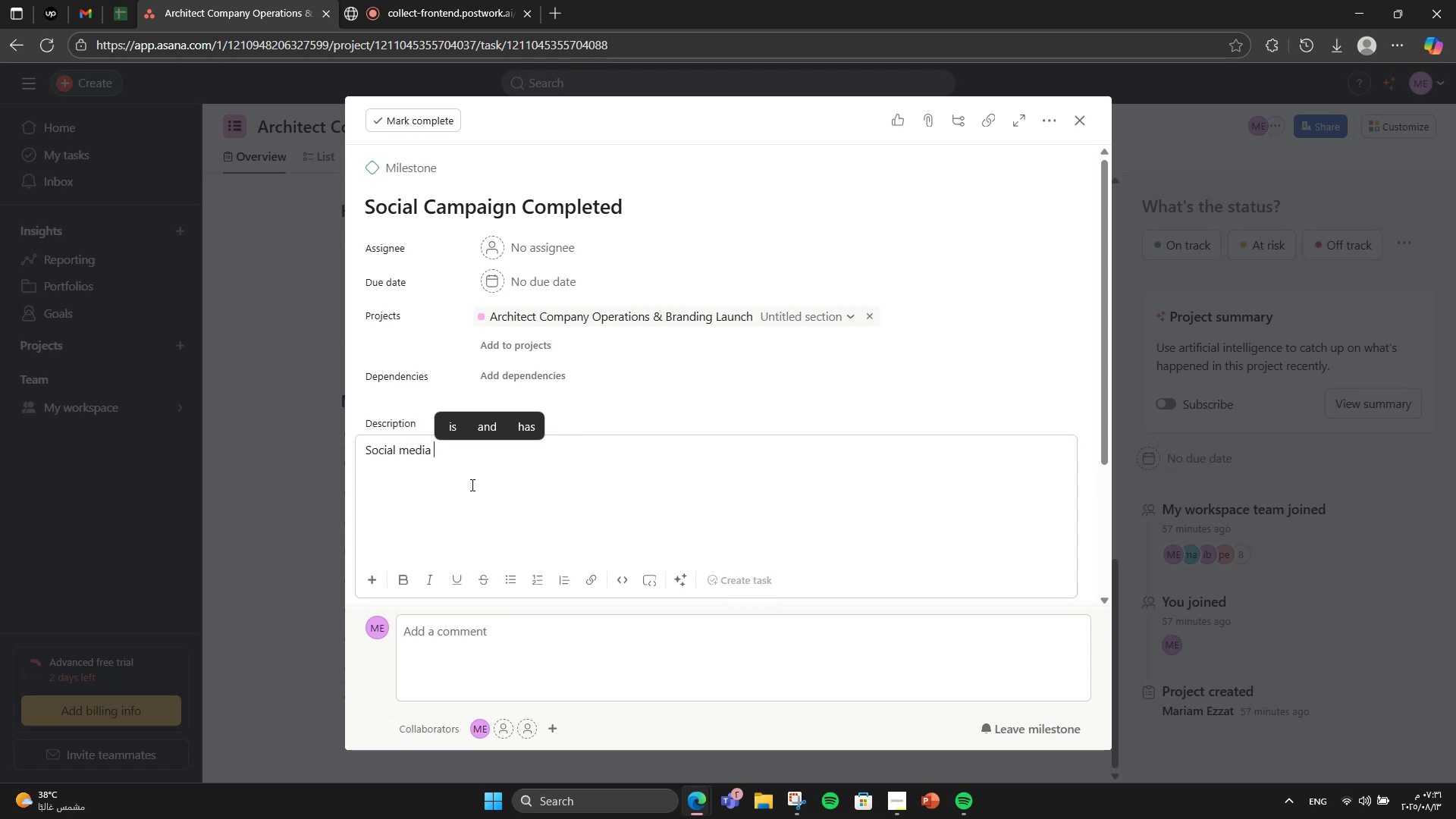 
type(showcase campaign excute )
key(Backspace)
type(d )
key(Backspace)
type(ecuted and )
key(Backspace)
key(Backspace)
type(d tracked.)
 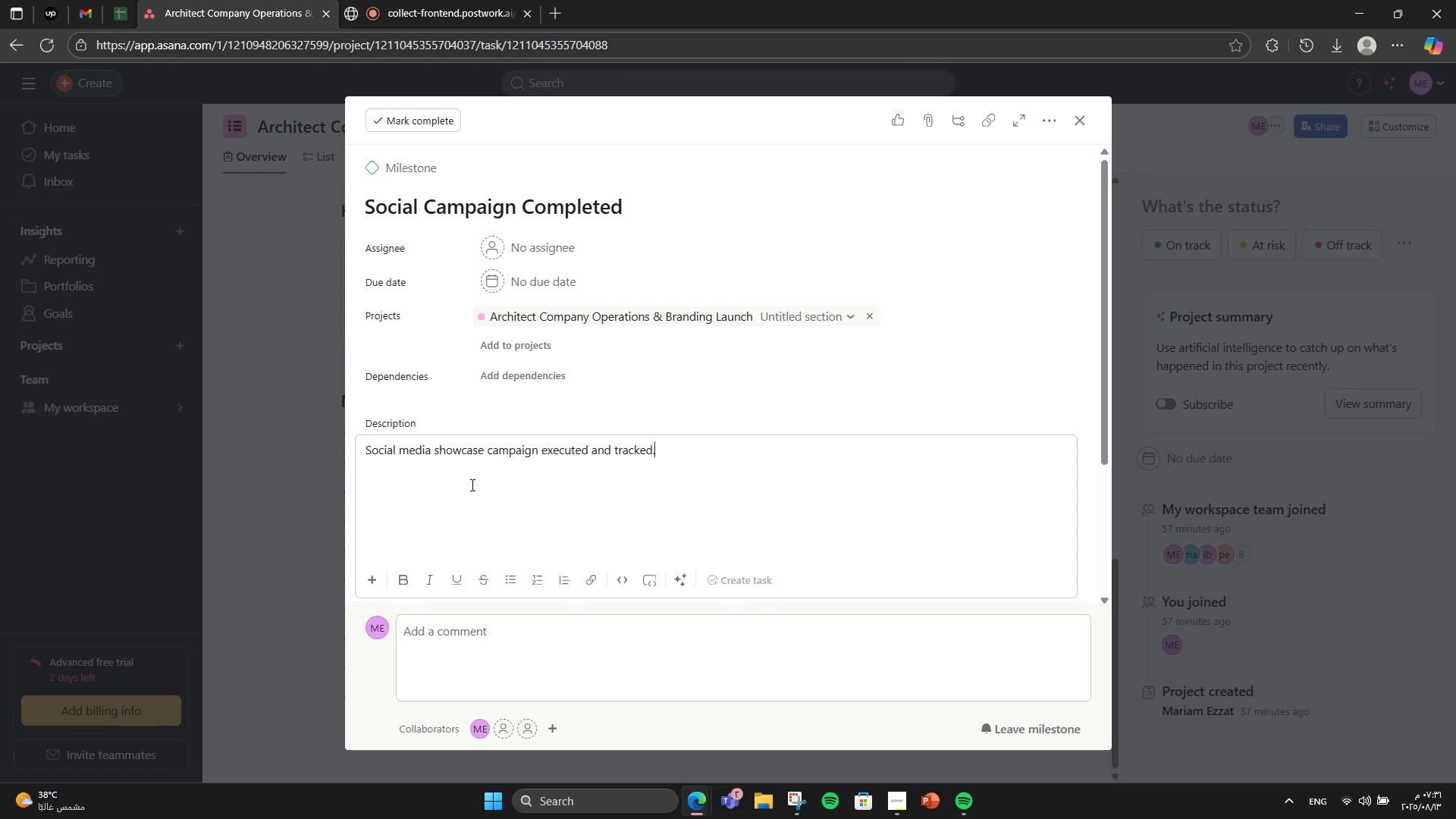 
wait(5.35)
 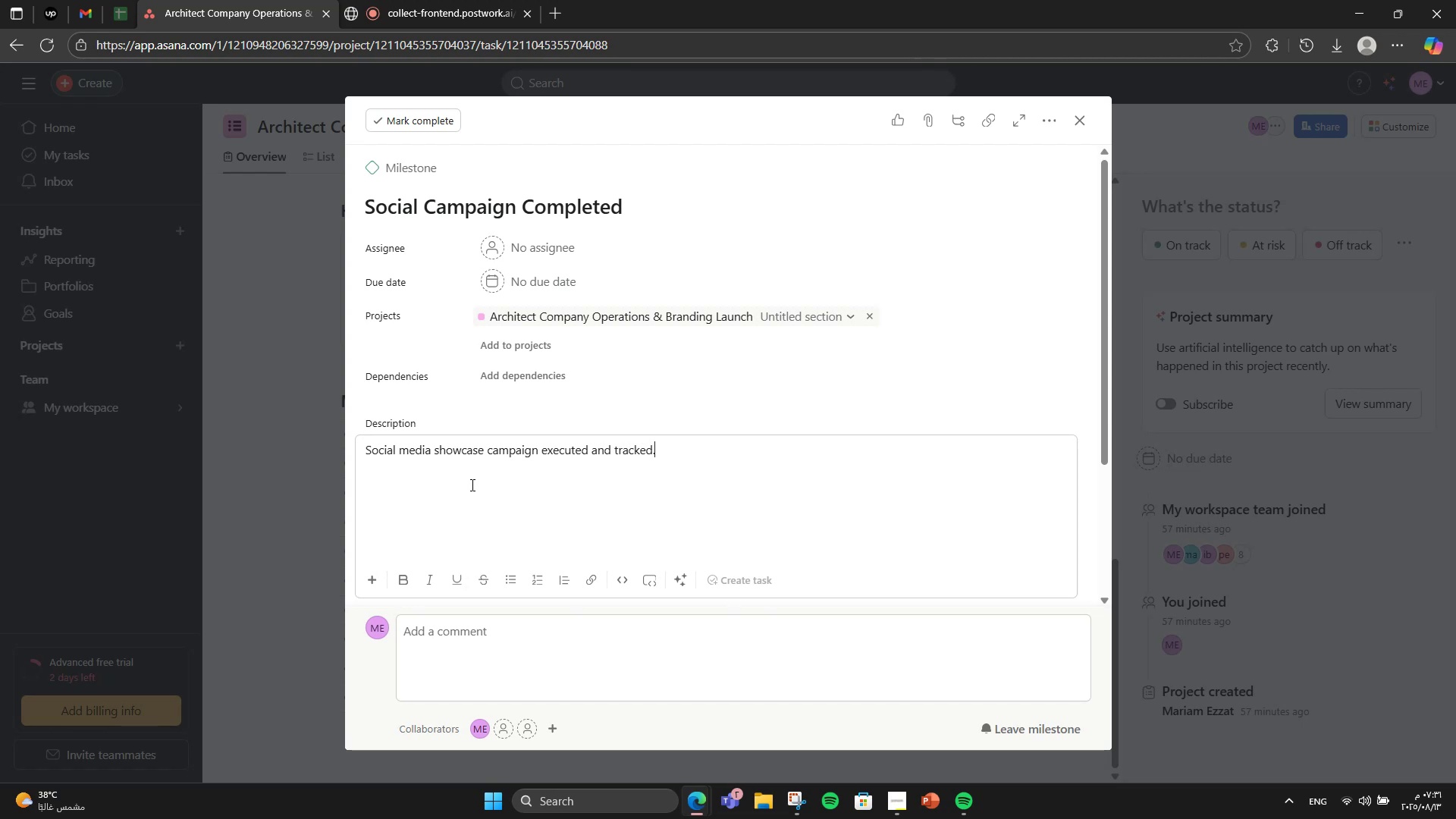 
scroll: coordinate [500, 692], scroll_direction: down, amount: 5.0
 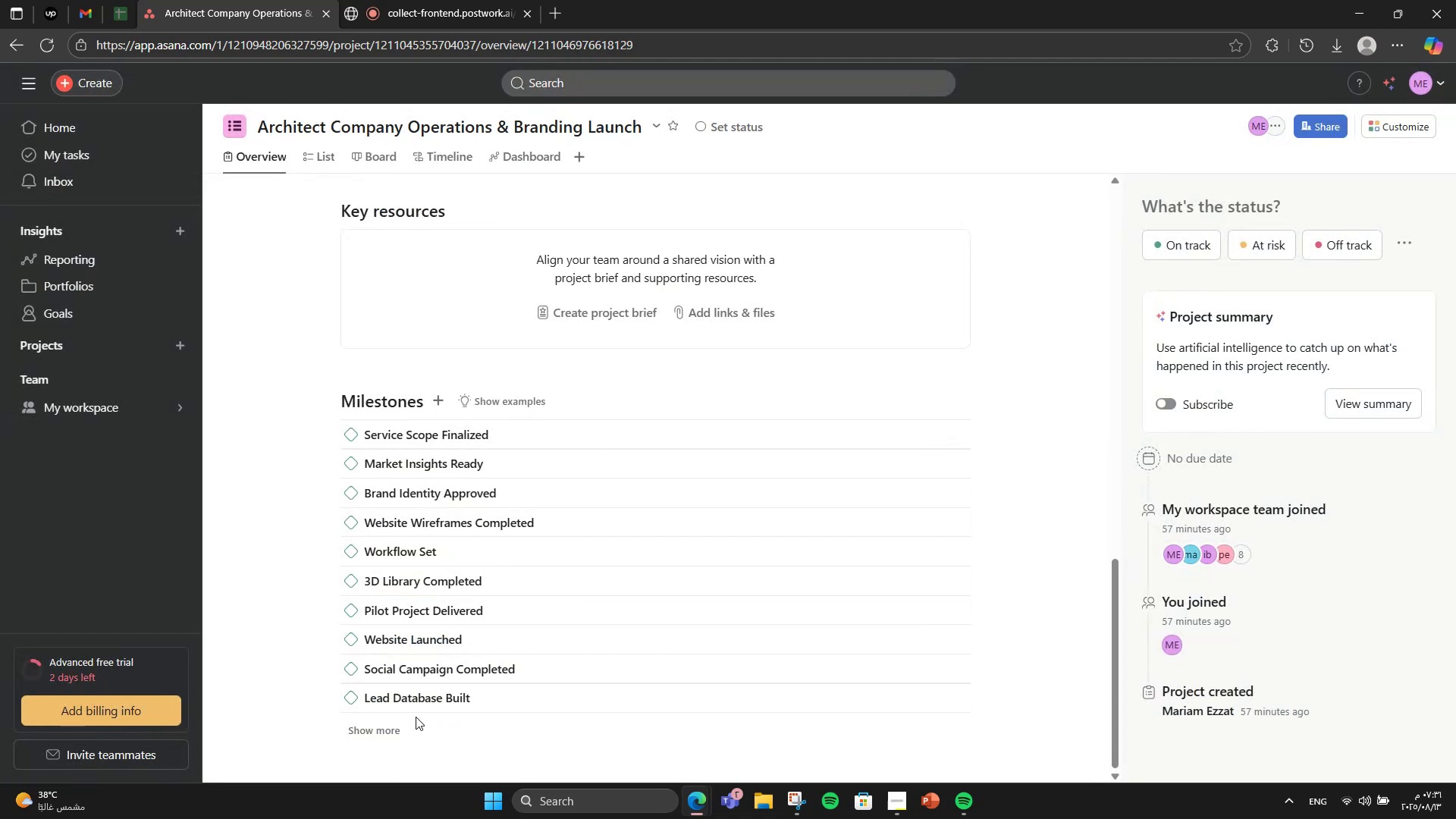 
left_click([388, 735])
 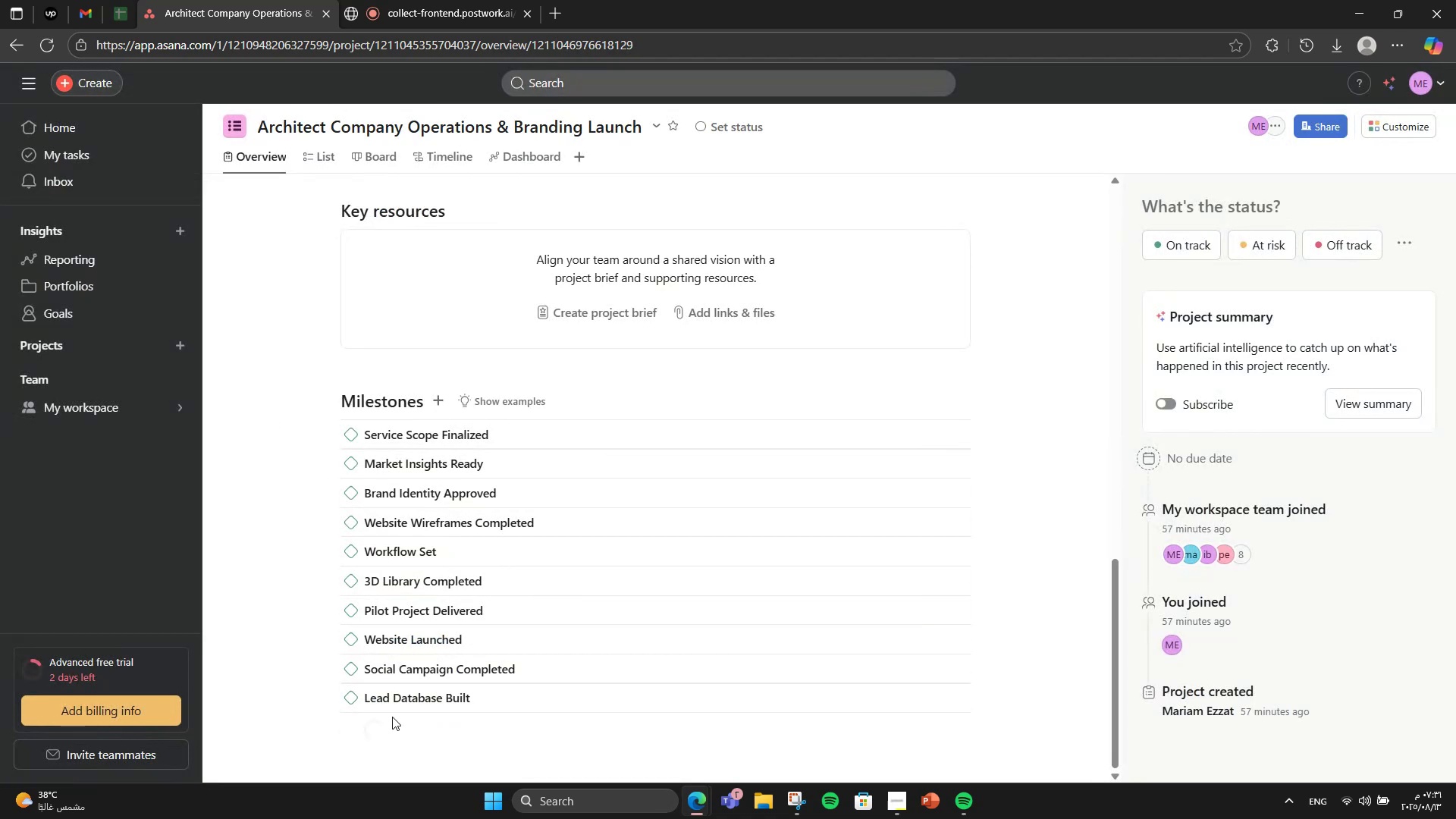 
scroll: coordinate [403, 642], scroll_direction: down, amount: 2.0
 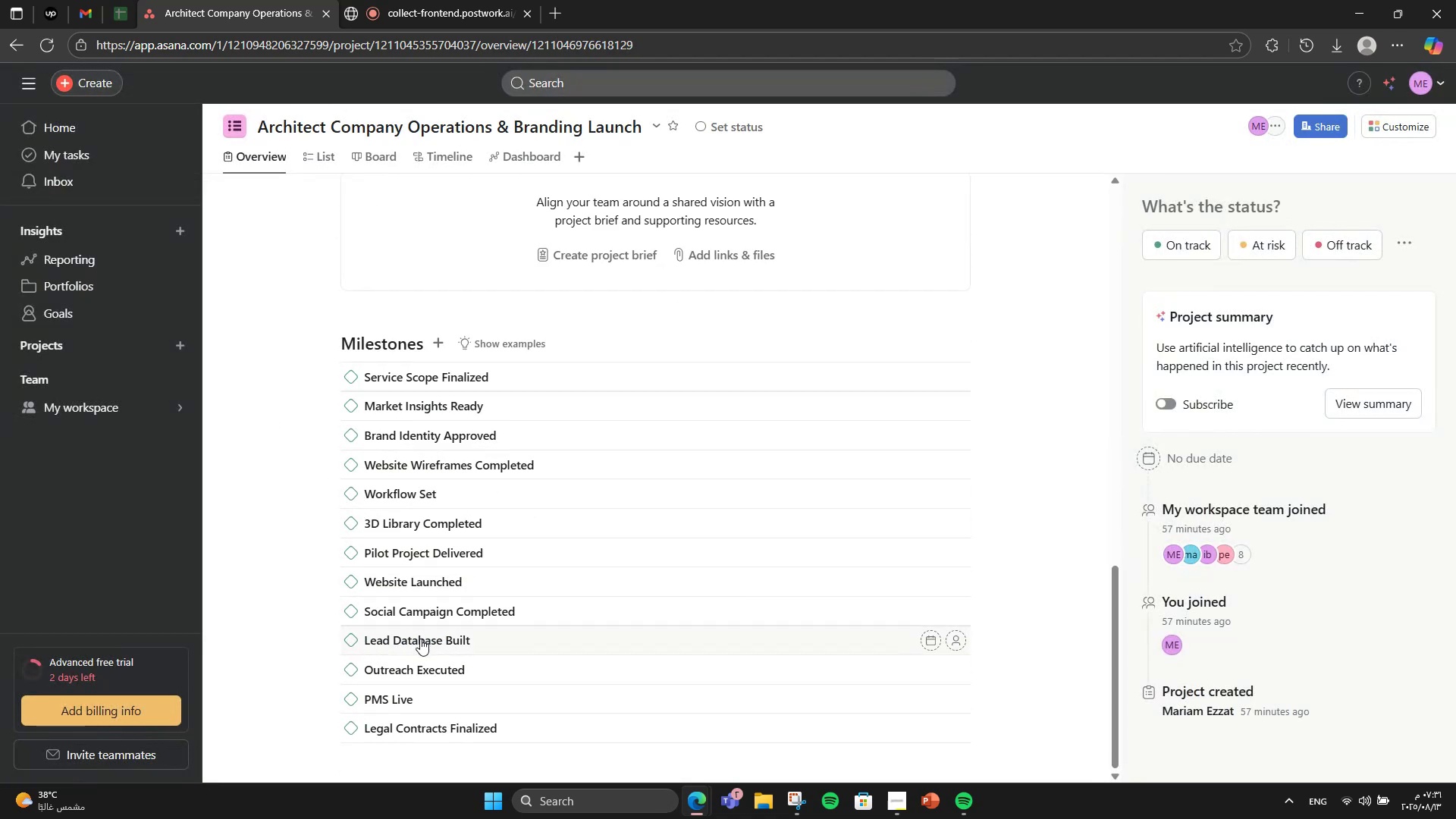 
left_click([421, 639])
 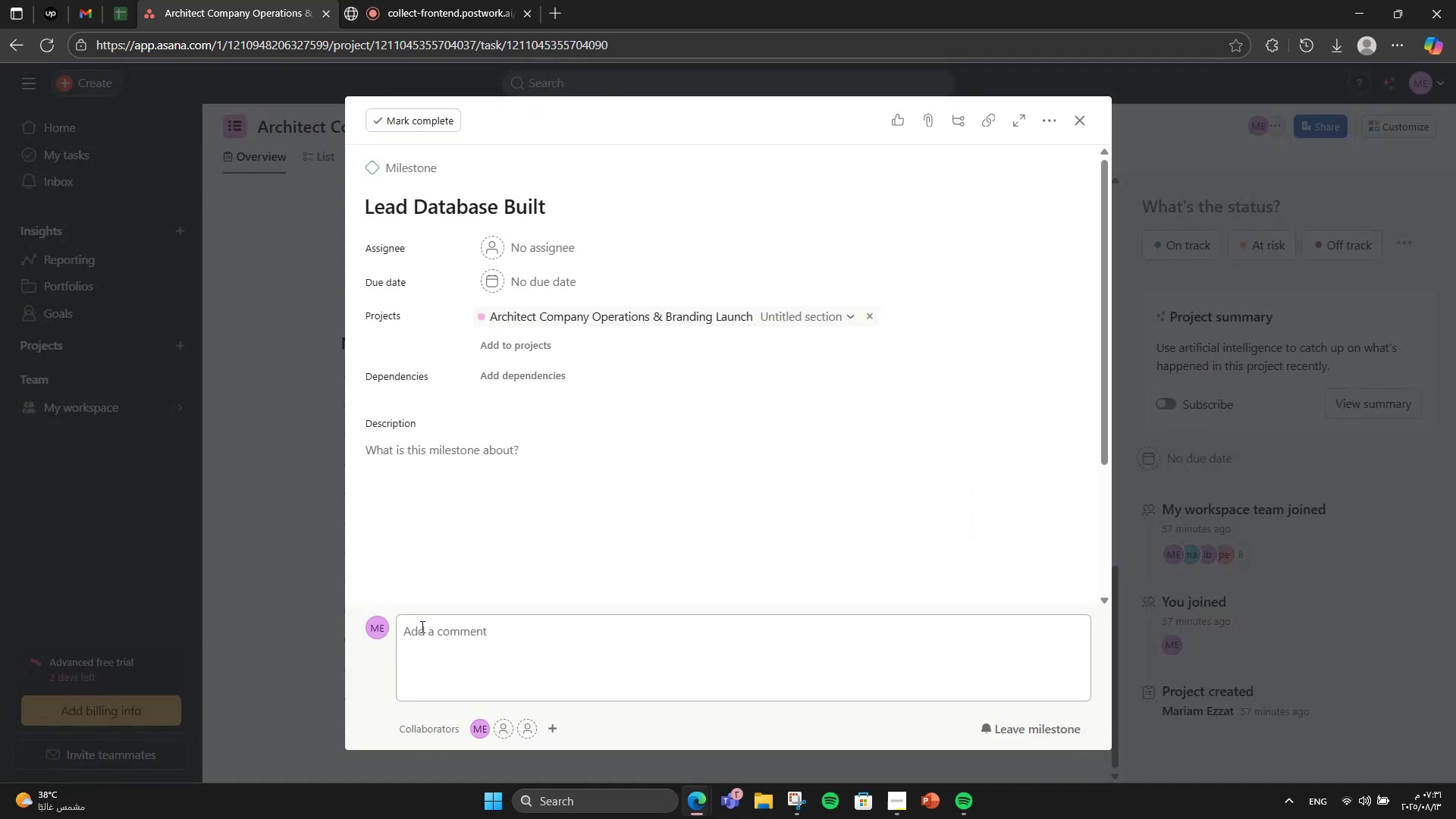 
scroll: coordinate [425, 572], scroll_direction: down, amount: 1.0
 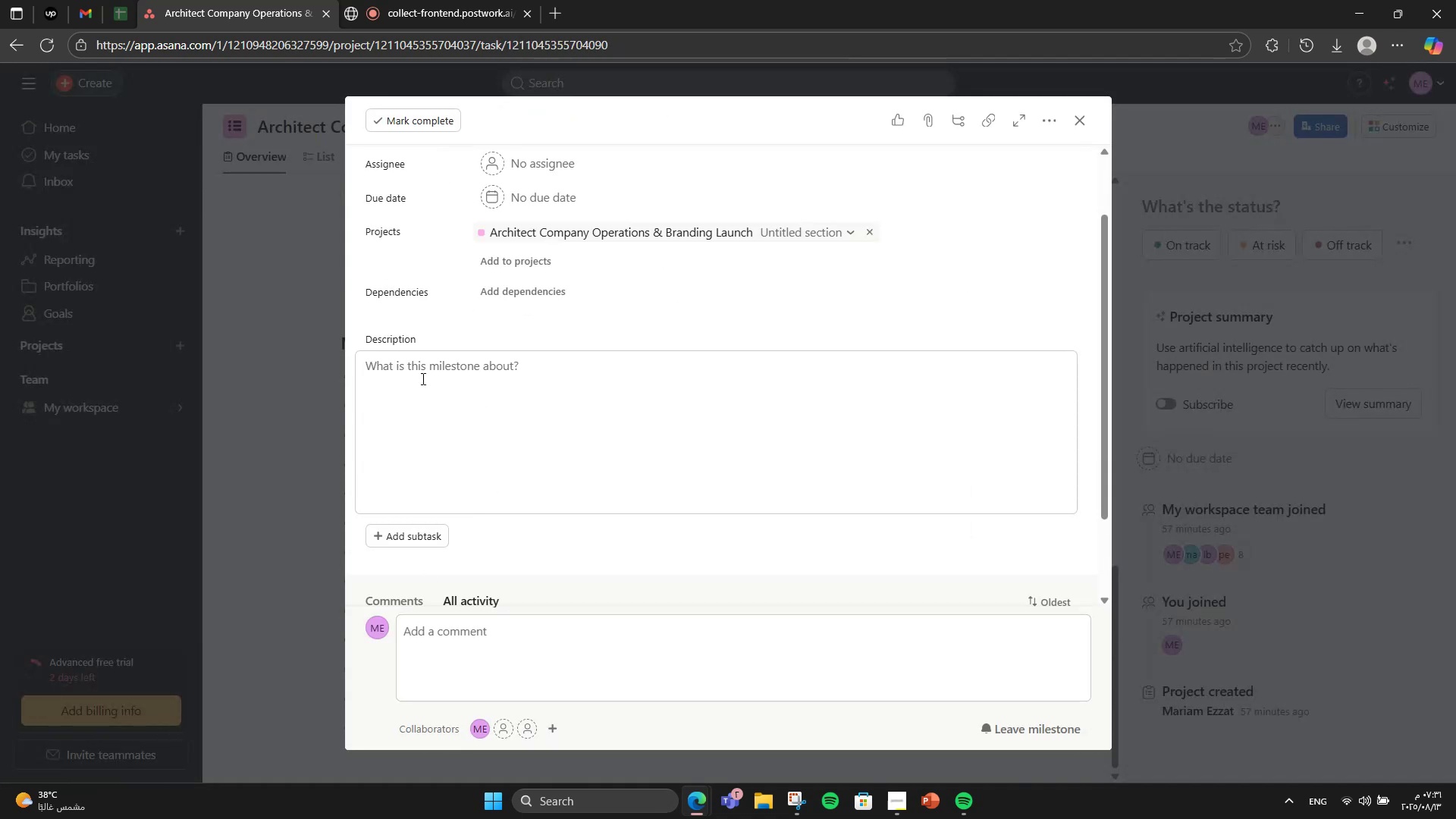 
left_click([423, 369])
 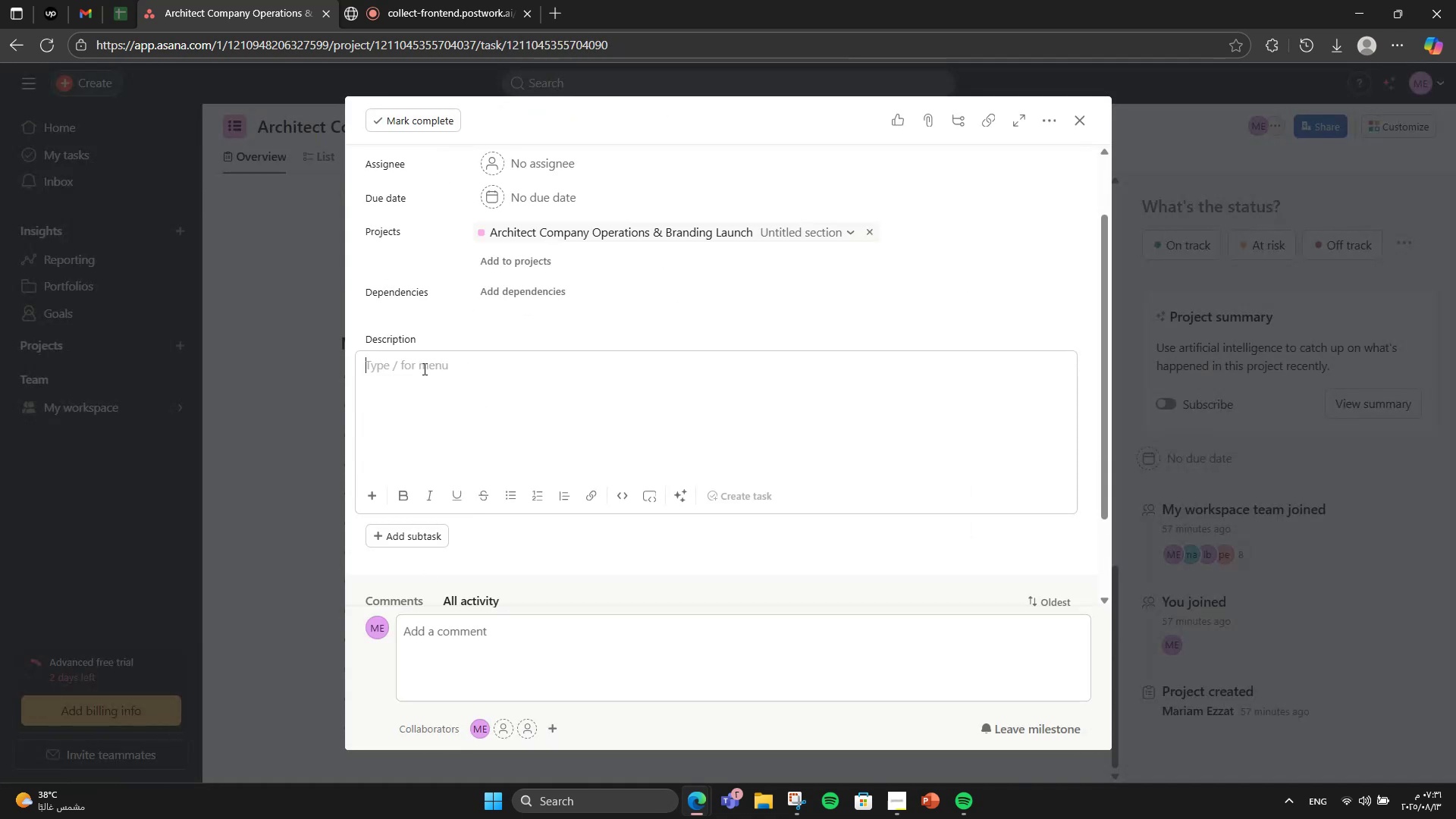 
type(Fully vetted and organized )
 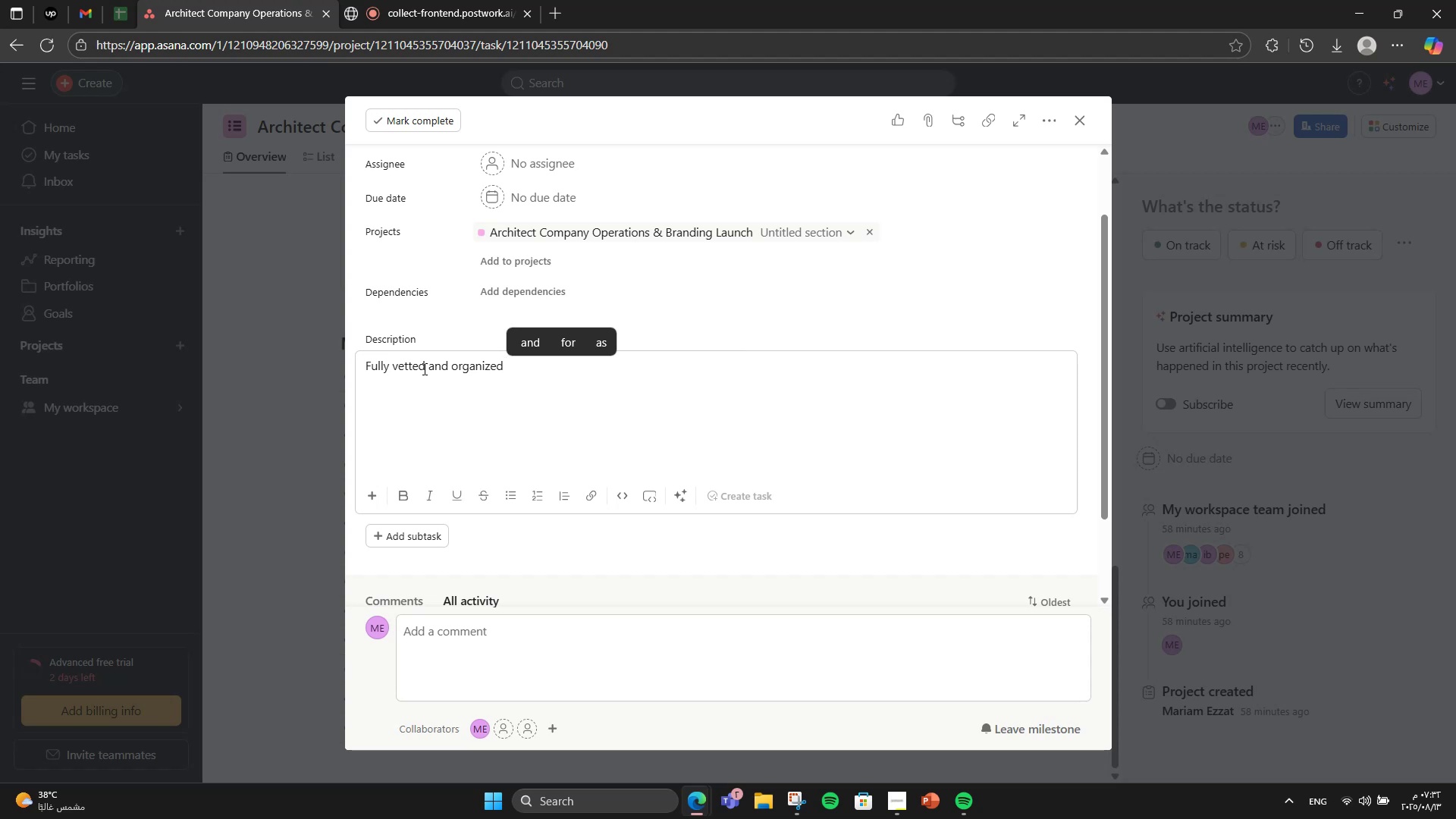 
type(database of client leads.)
 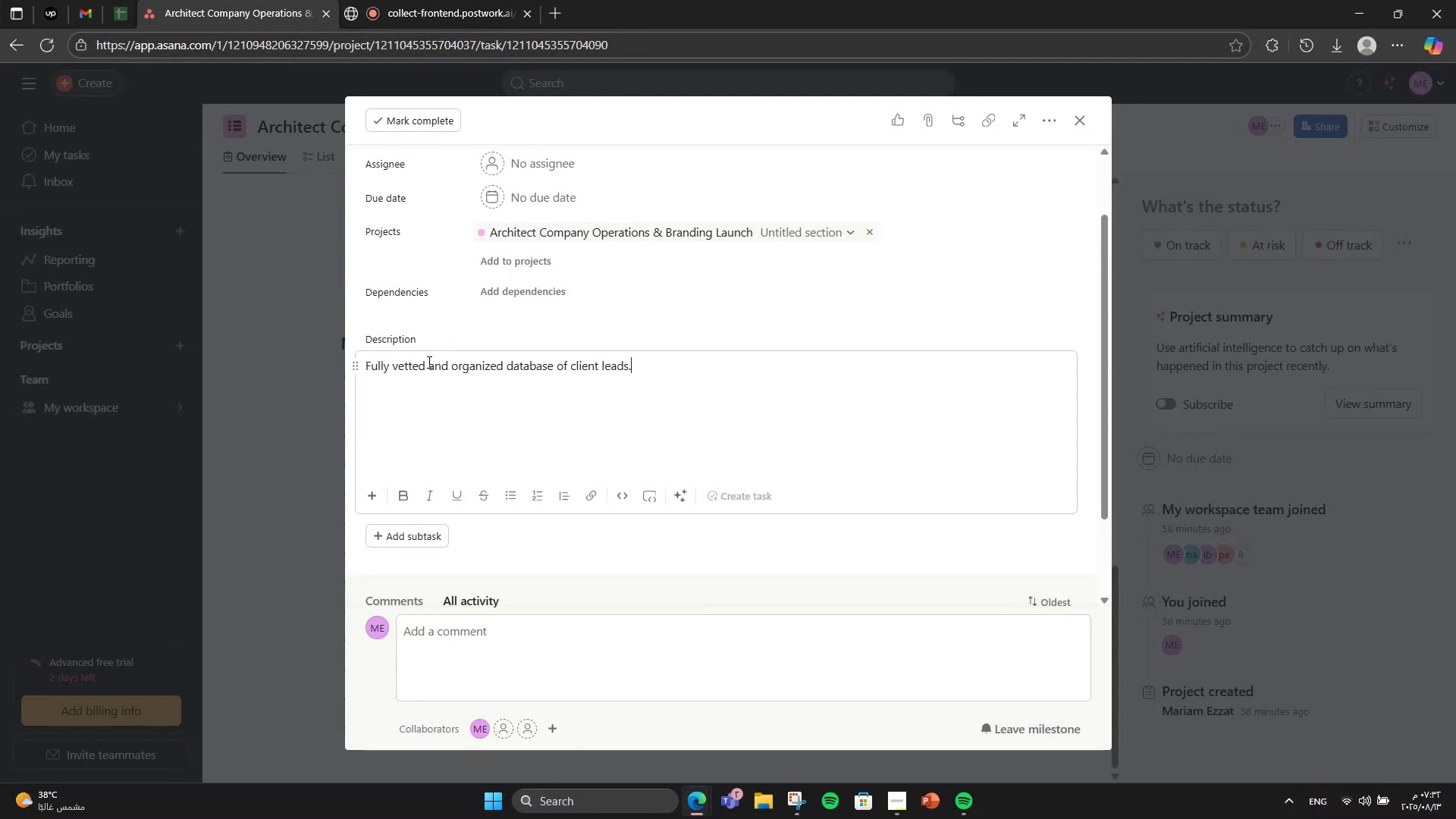 
scroll: coordinate [698, 281], scroll_direction: down, amount: 5.0
 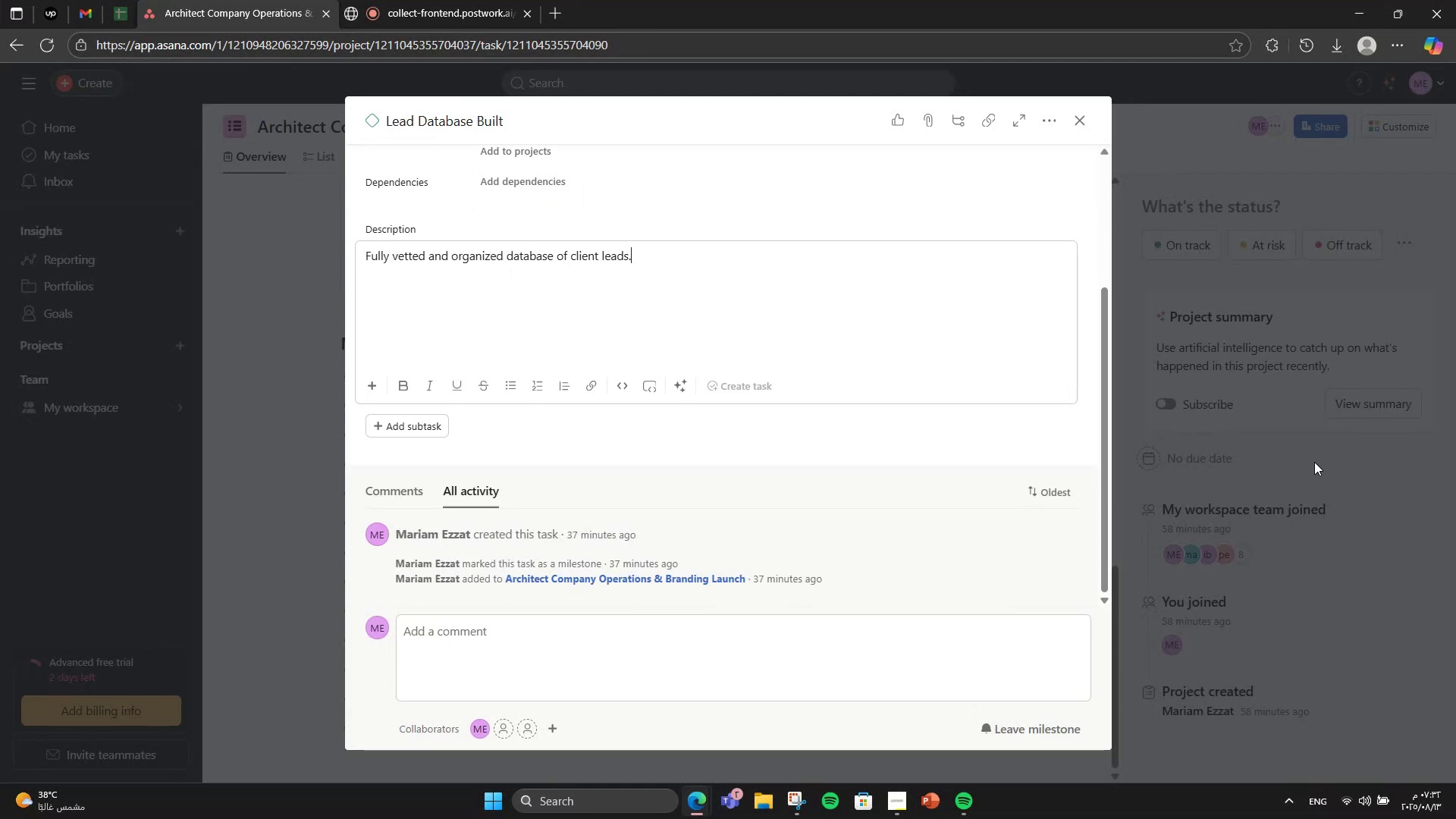 
left_click([1314, 462])
 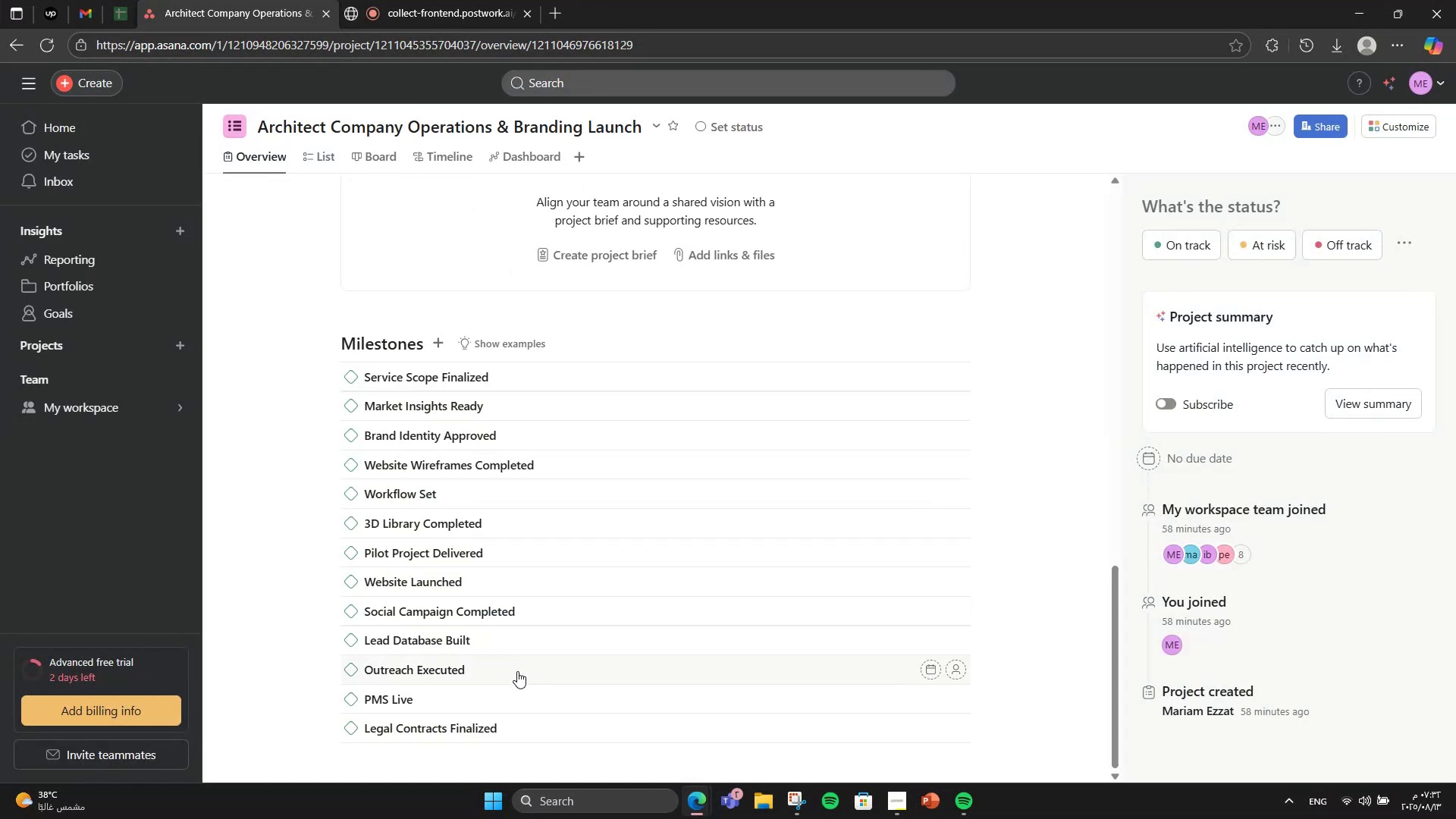 
left_click([517, 671])
 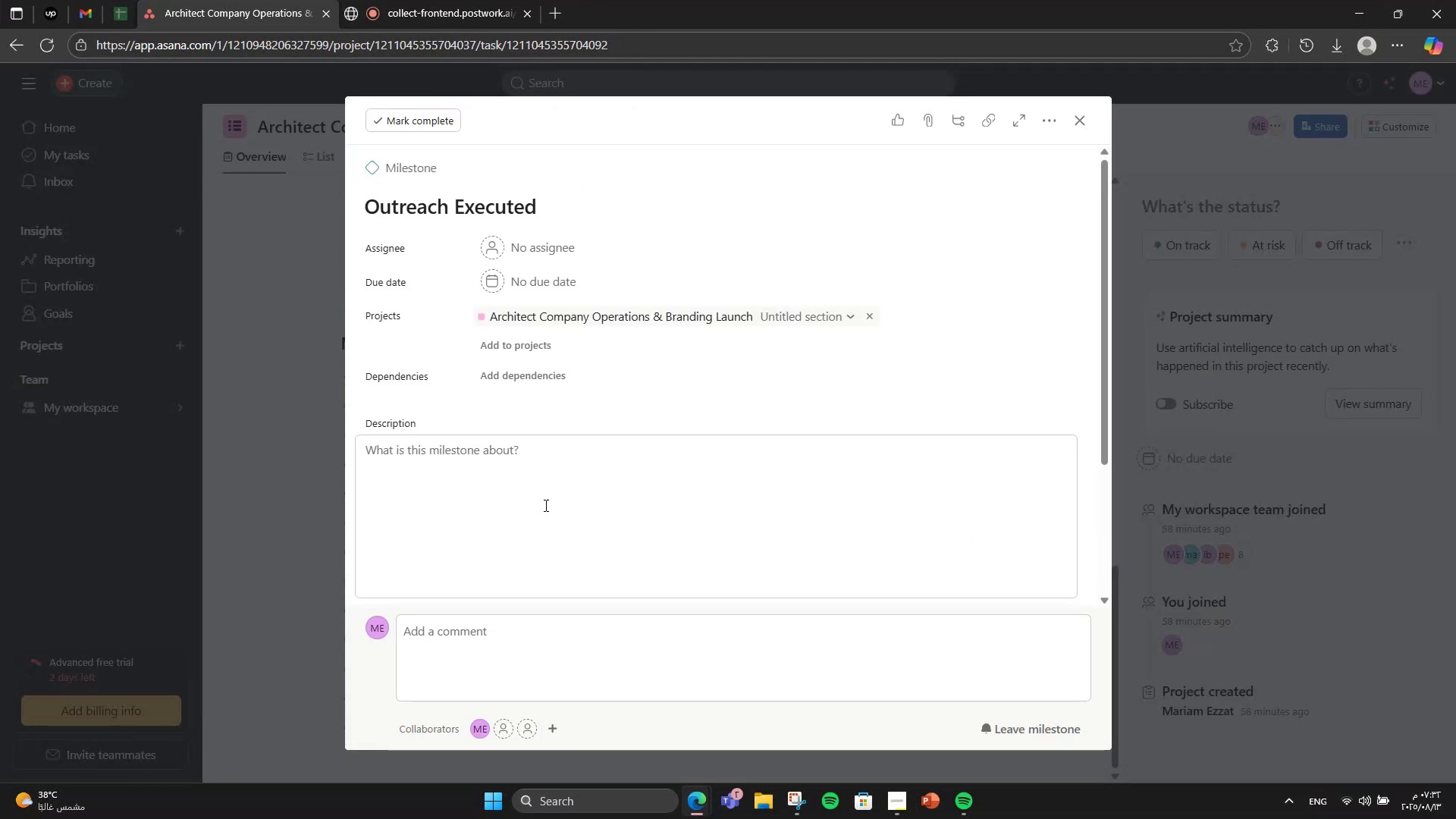 
left_click([547, 468])
 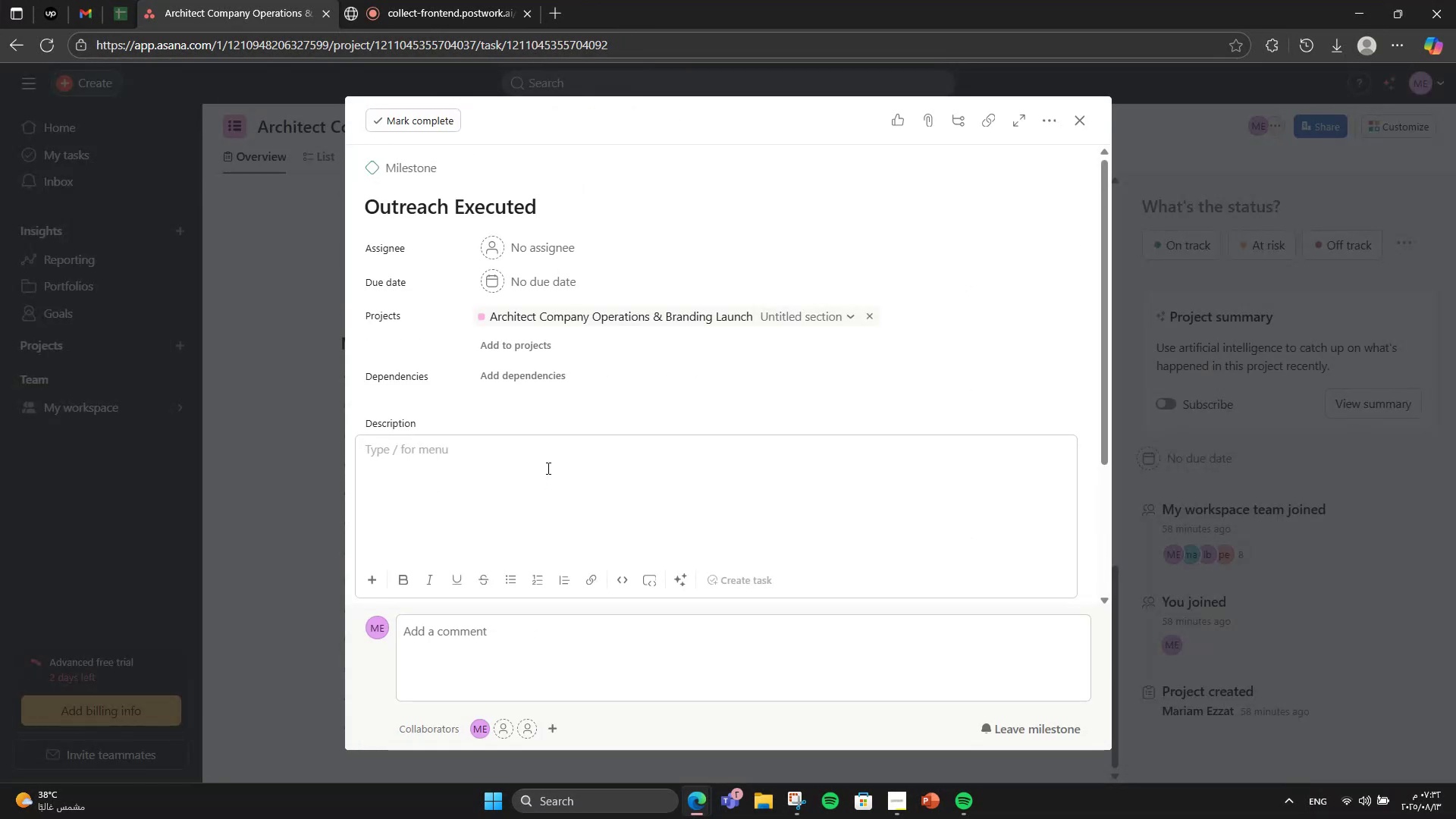 
type(Personalized outra)
key(Backspace)
type(each campaign seto to )
key(Backspace)
type(nnt t)
key(Backspace)
key(Backspace)
key(Backspace)
key(Backspace)
type(t to )
 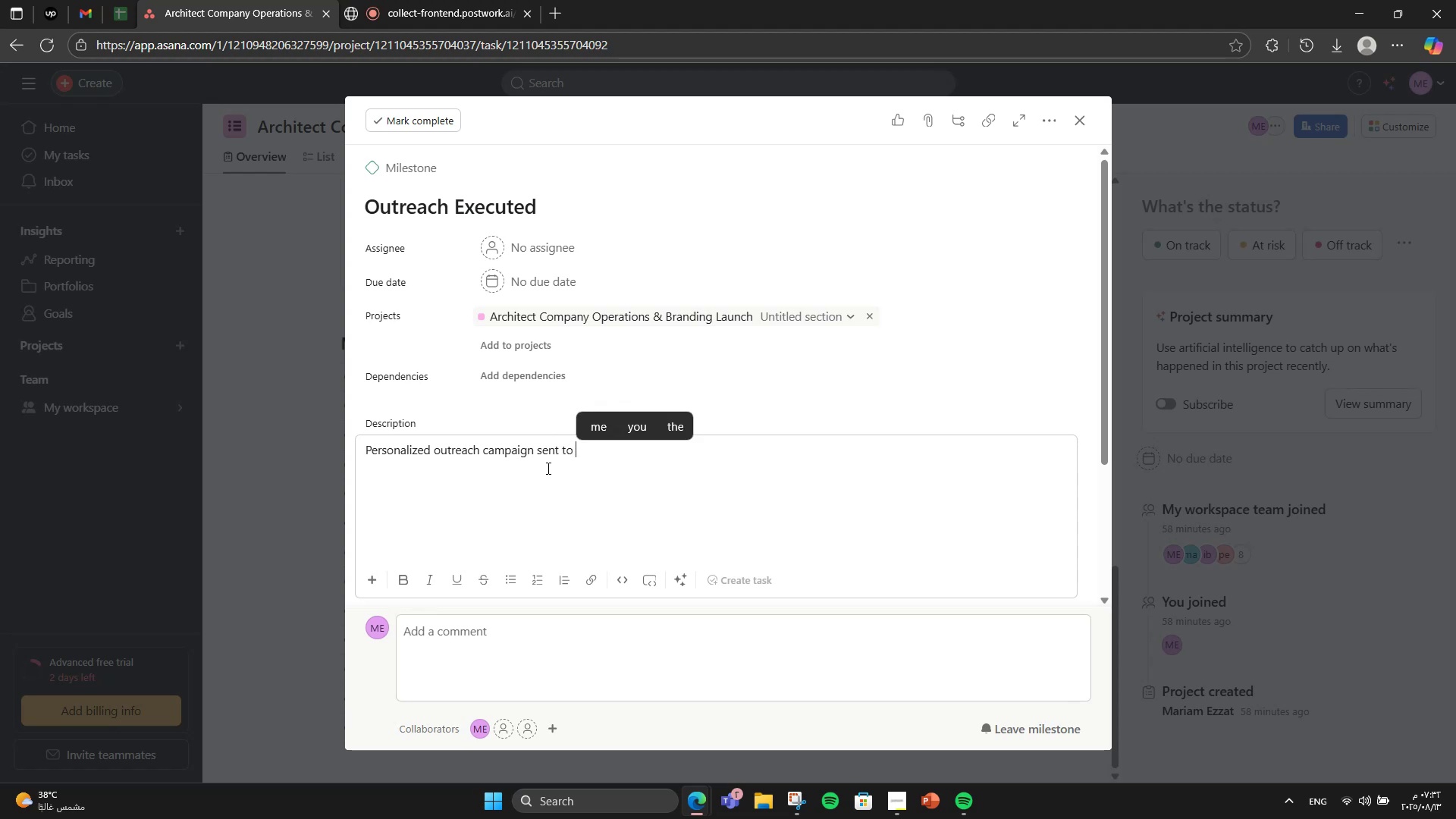 
type(qualified leads.)
 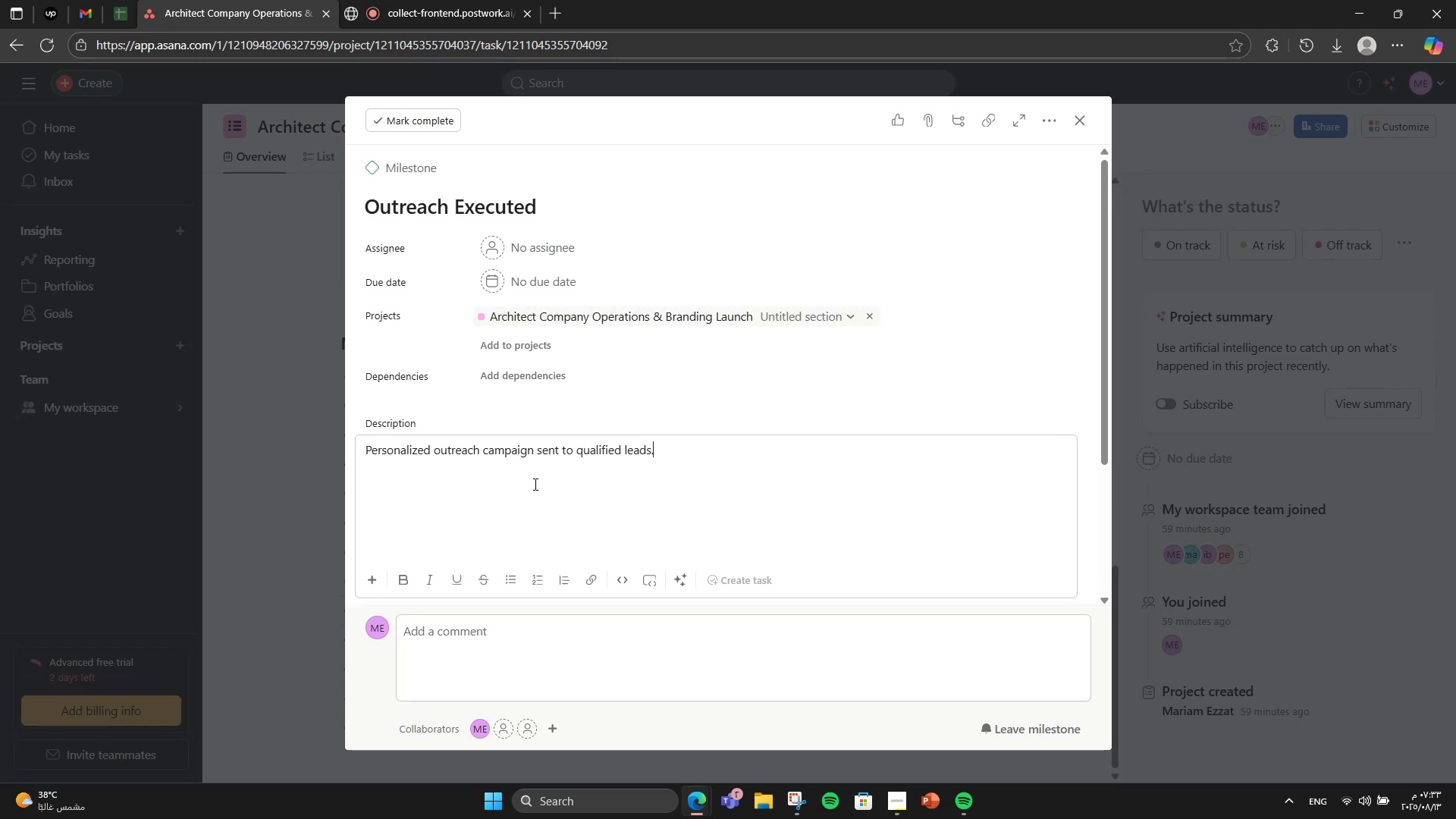 
scroll: coordinate [417, 504], scroll_direction: none, amount: 0.0
 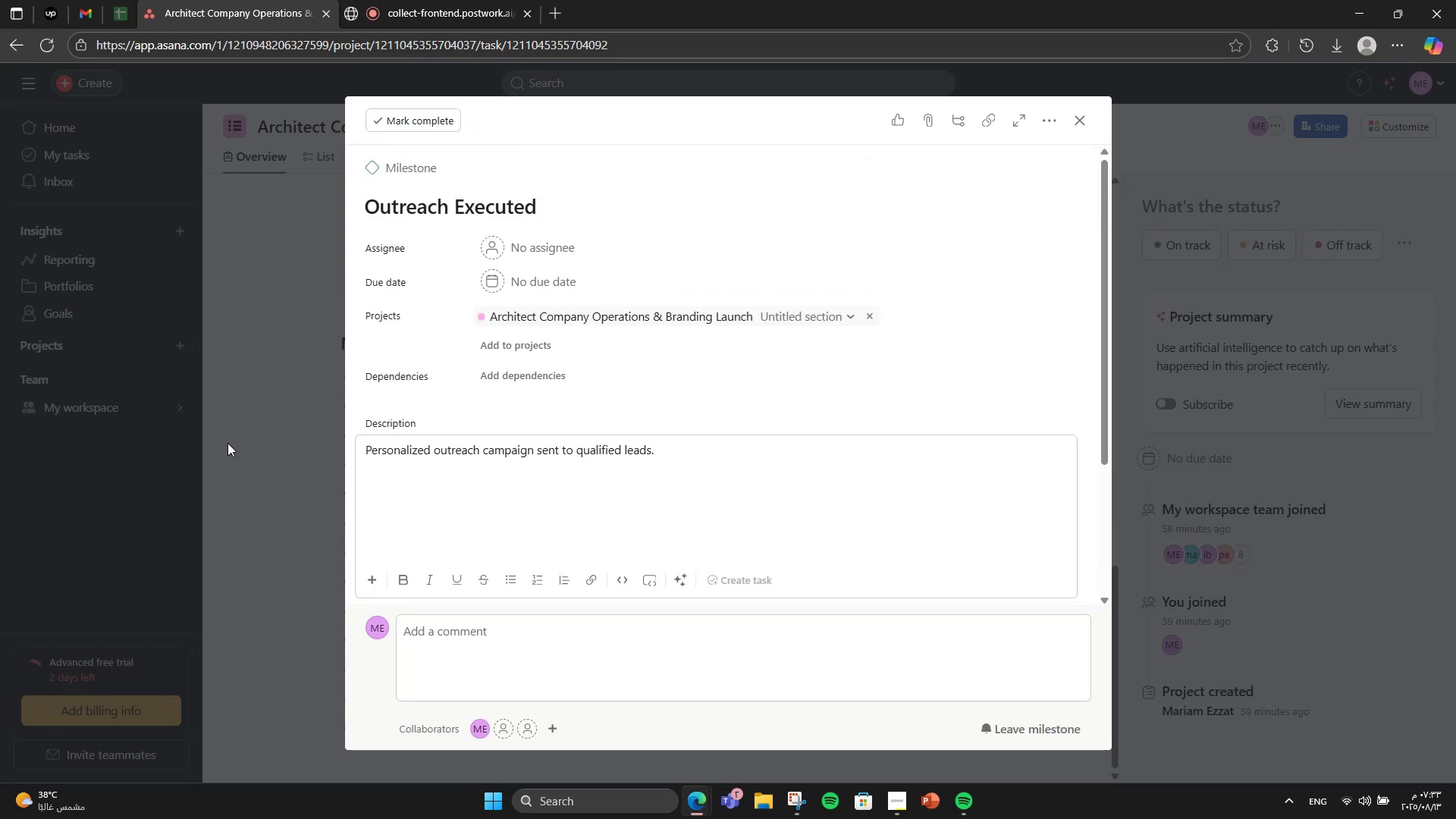 
left_click([271, 428])
 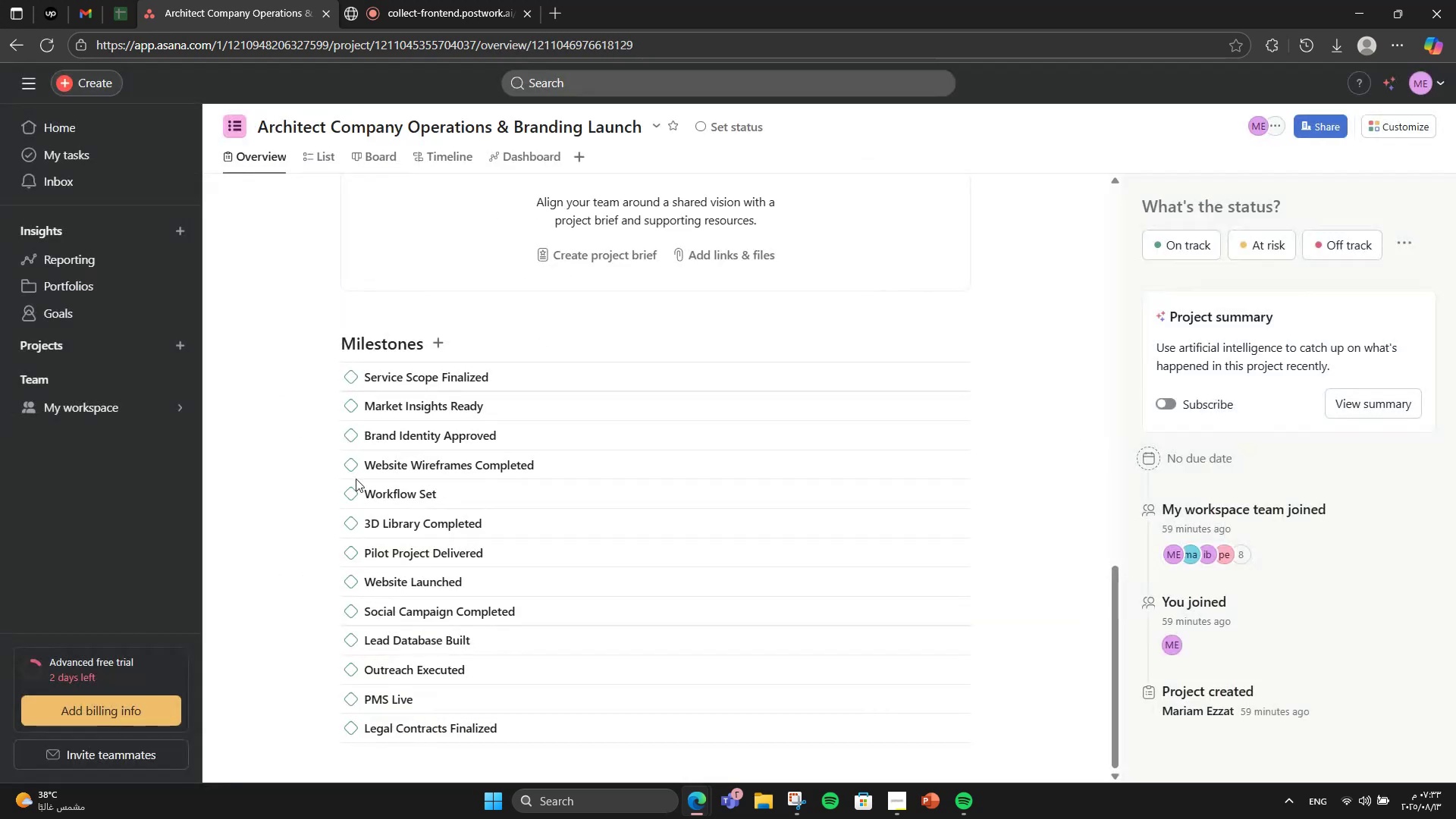 
scroll: coordinate [595, 649], scroll_direction: down, amount: 1.0
 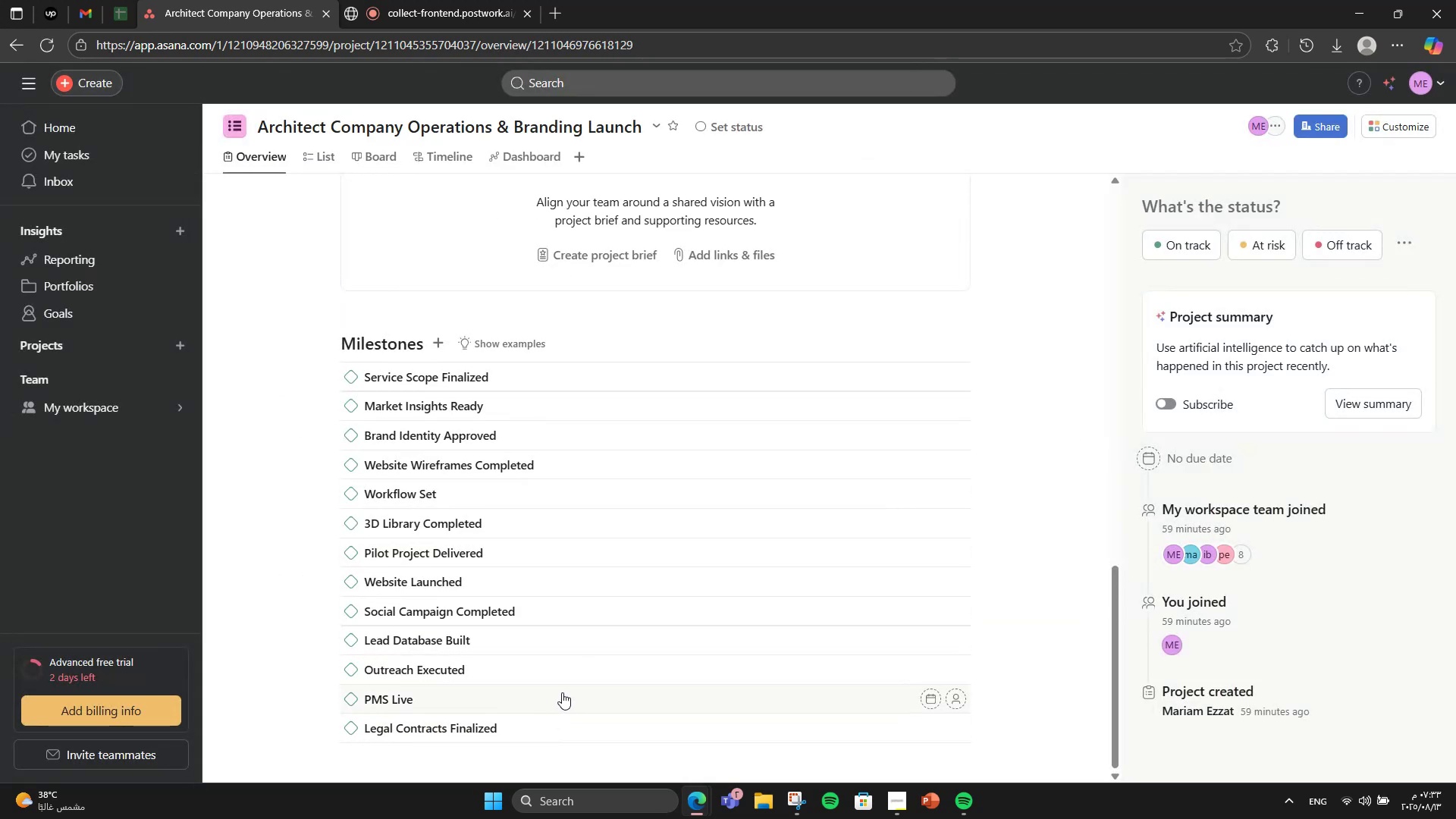 
left_click([562, 692])
 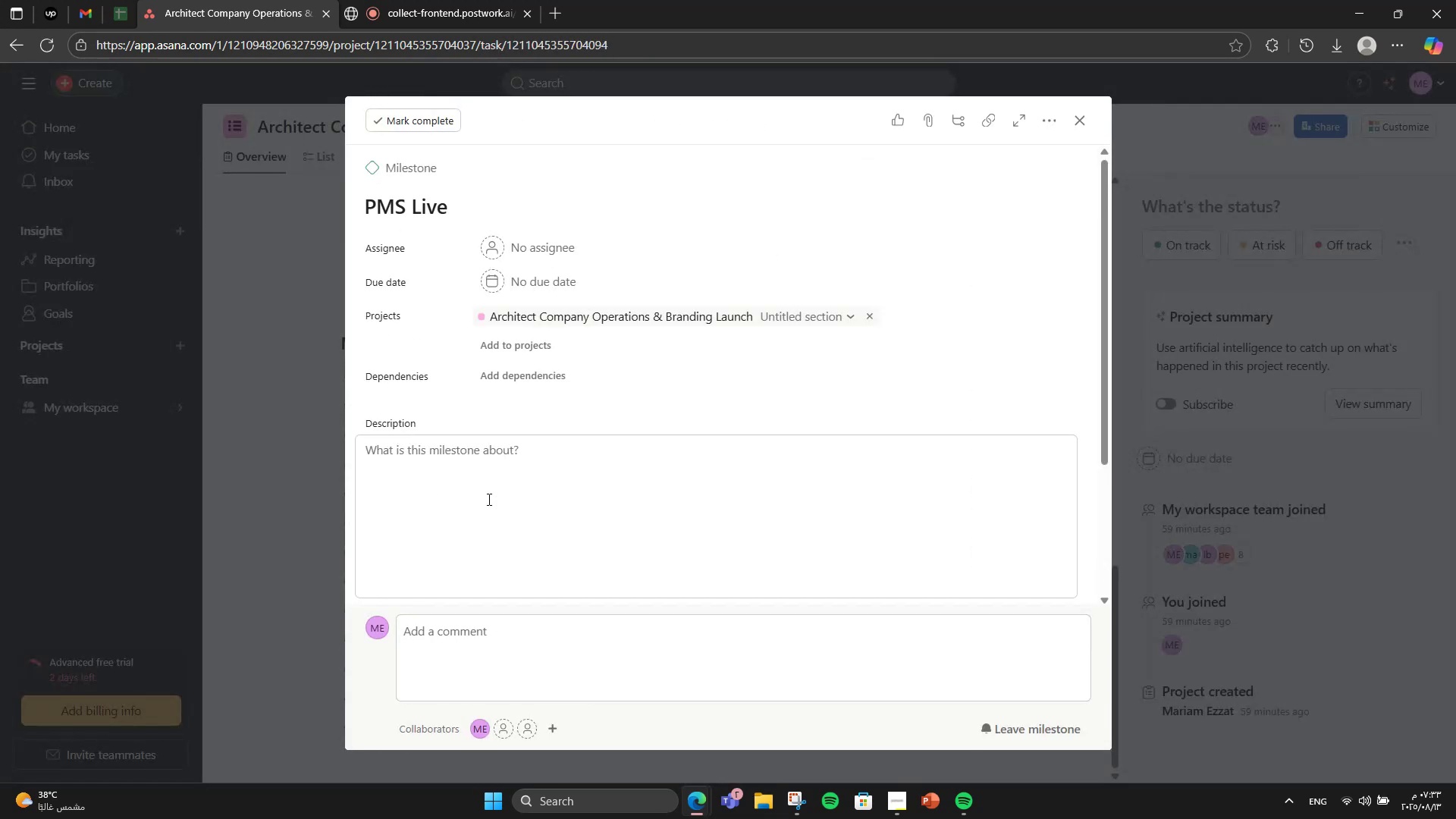 
left_click([488, 485])
 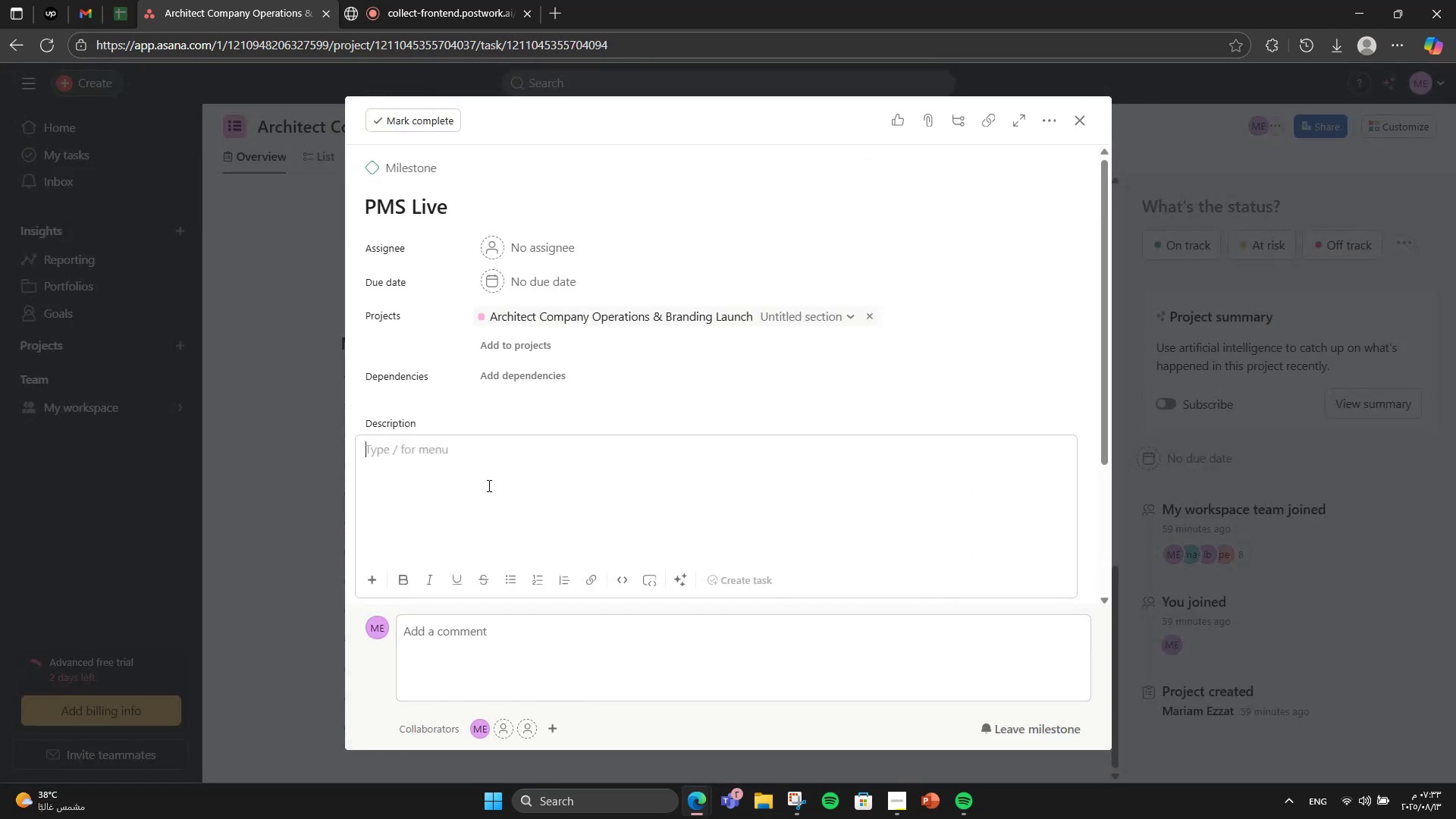 
scroll: coordinate [488, 485], scroll_direction: down, amount: 1.0
 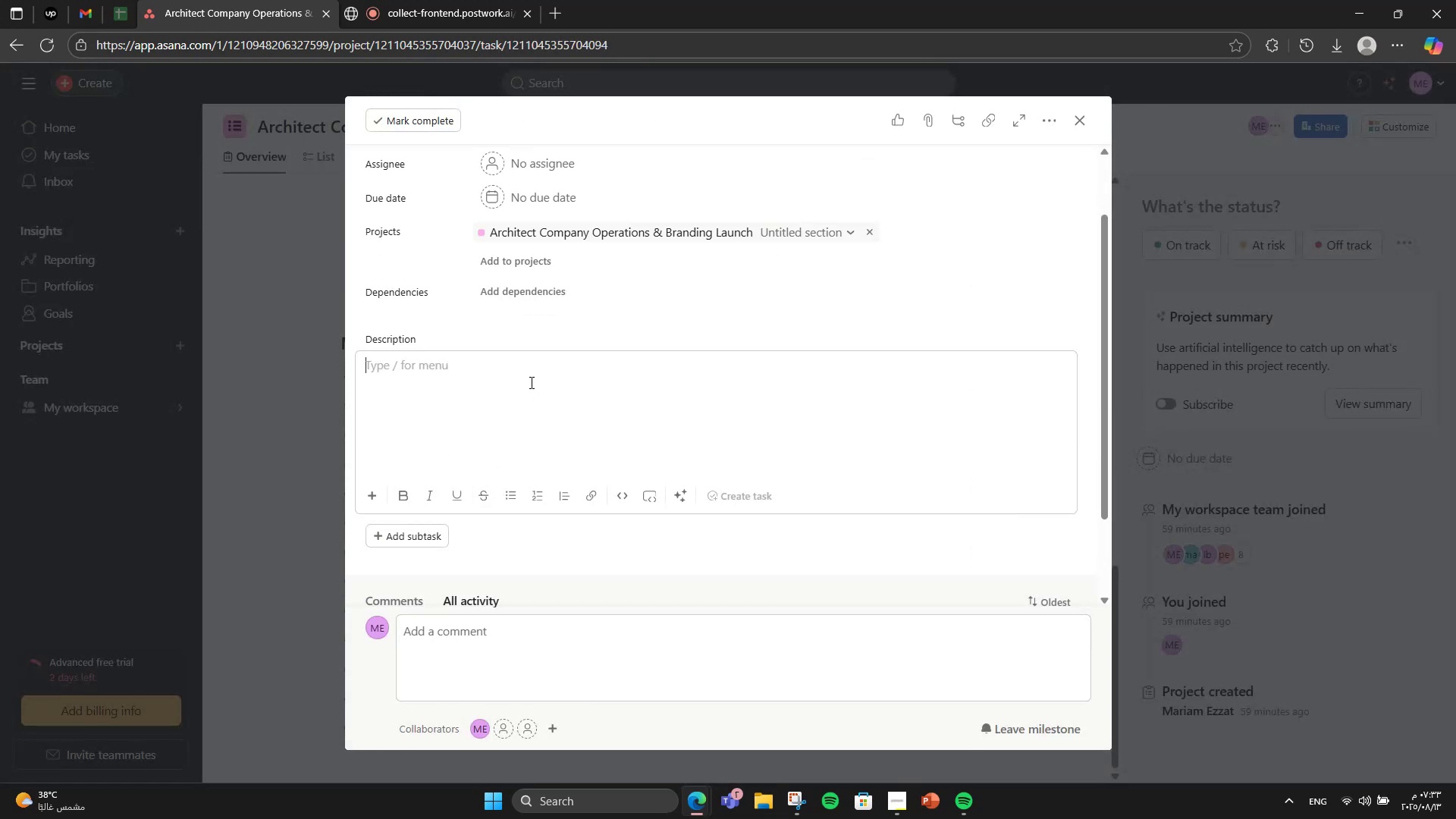 
type(Asaba)
key(Backspace)
key(Backspace)
type(na system set up for company- )
key(Backspace)
type(wide project management.)
 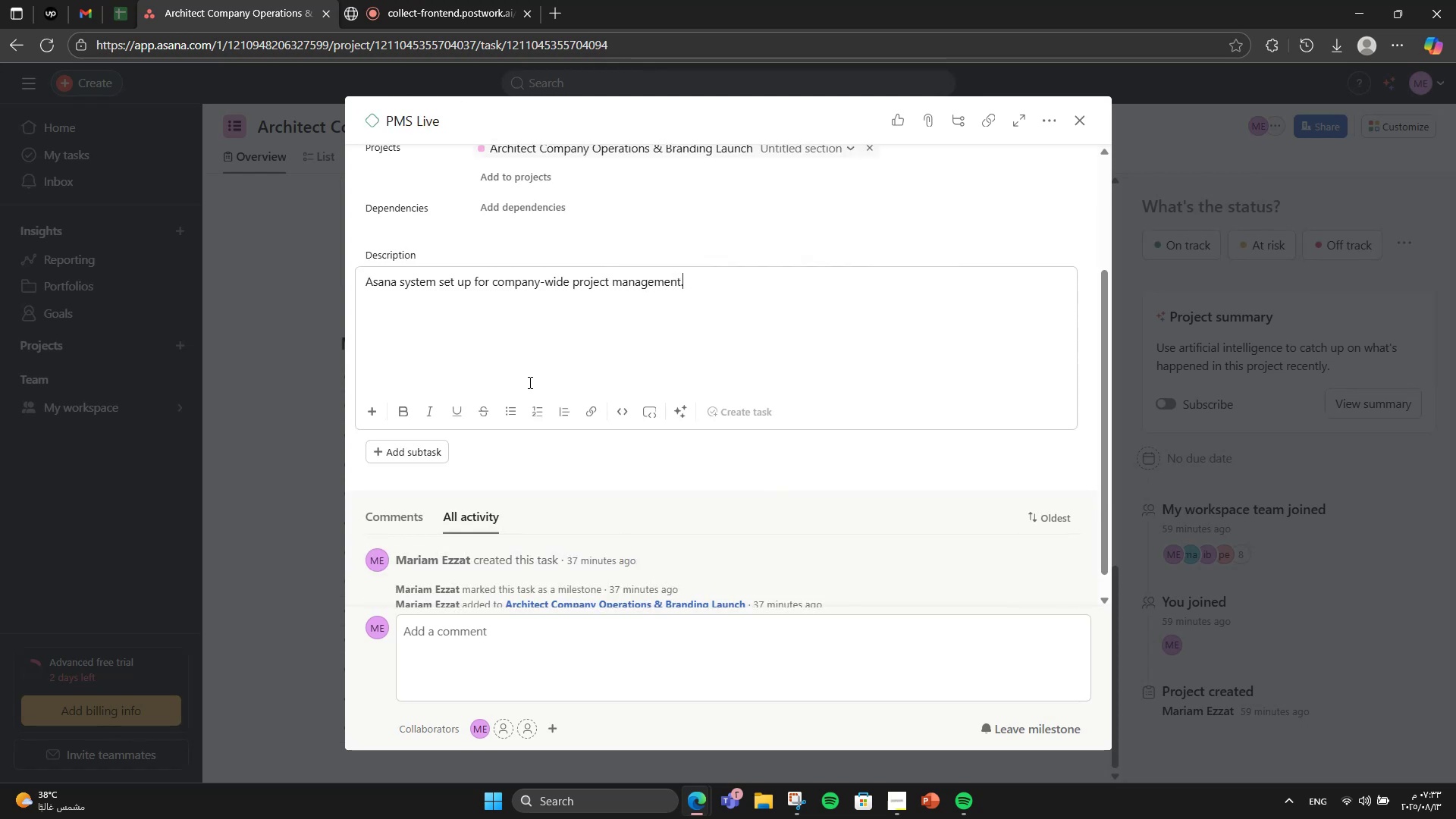 
scroll: coordinate [529, 382], scroll_direction: down, amount: 1.0
 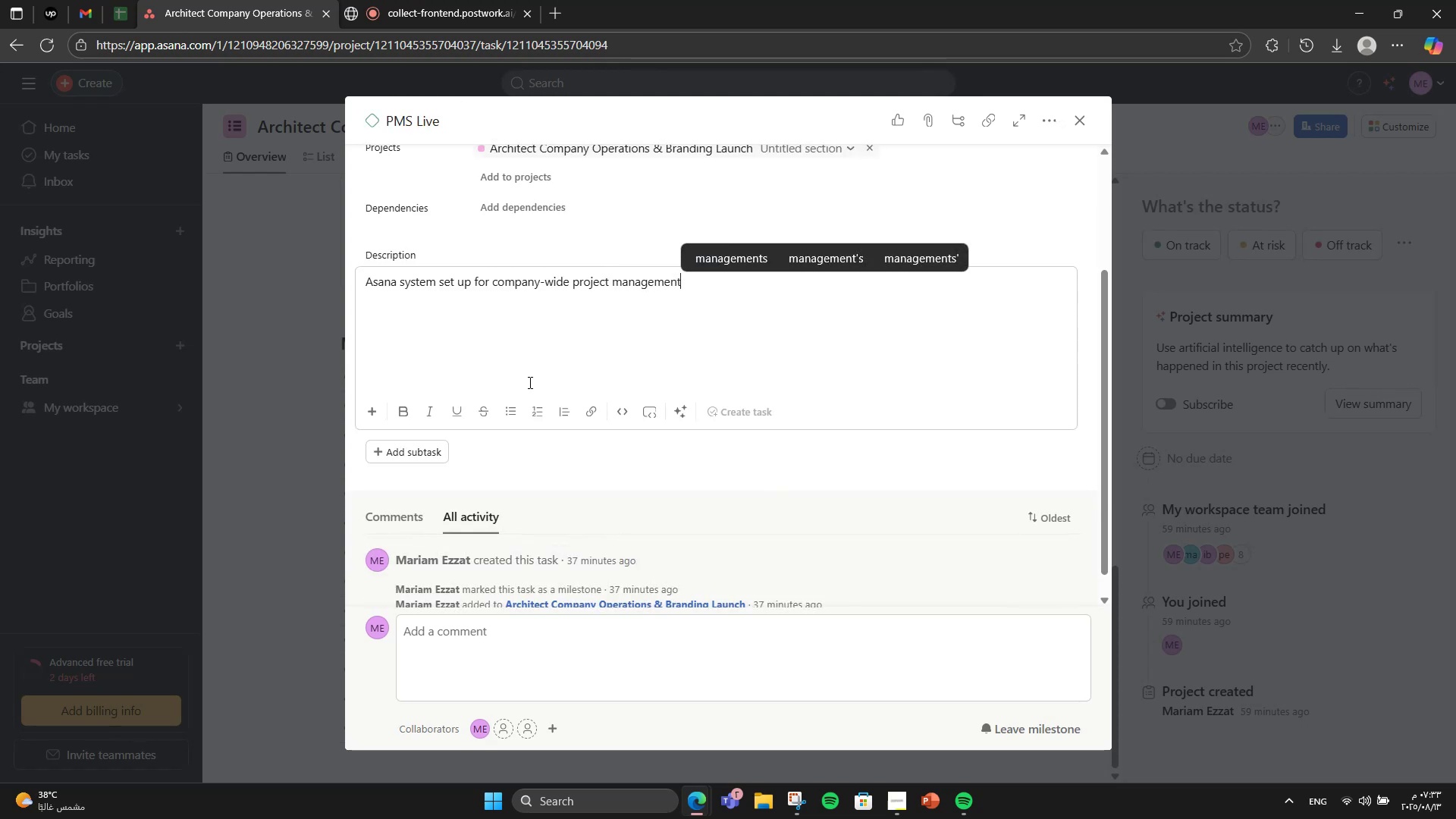 
left_click([252, 353])
 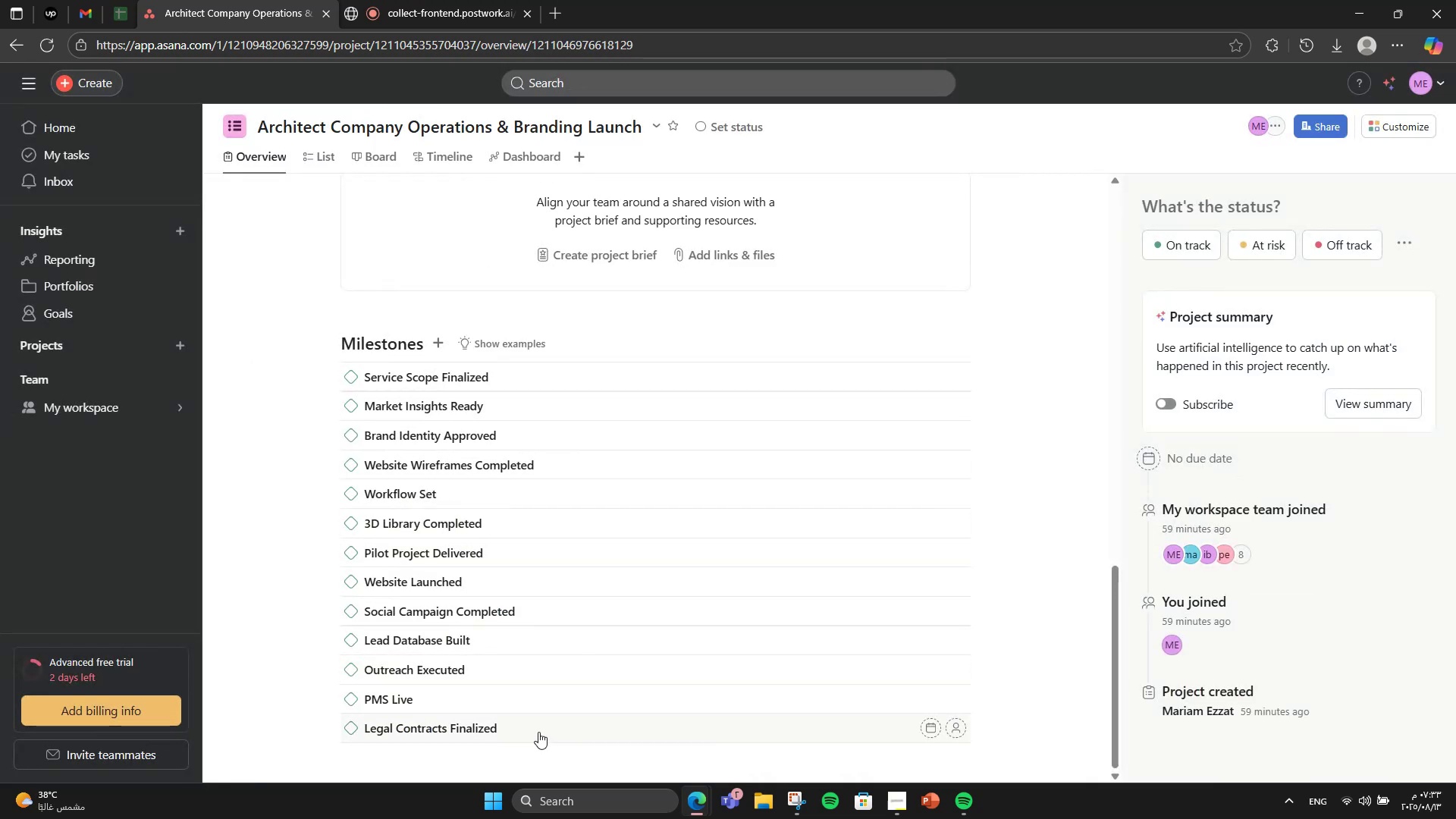 
left_click([538, 732])
 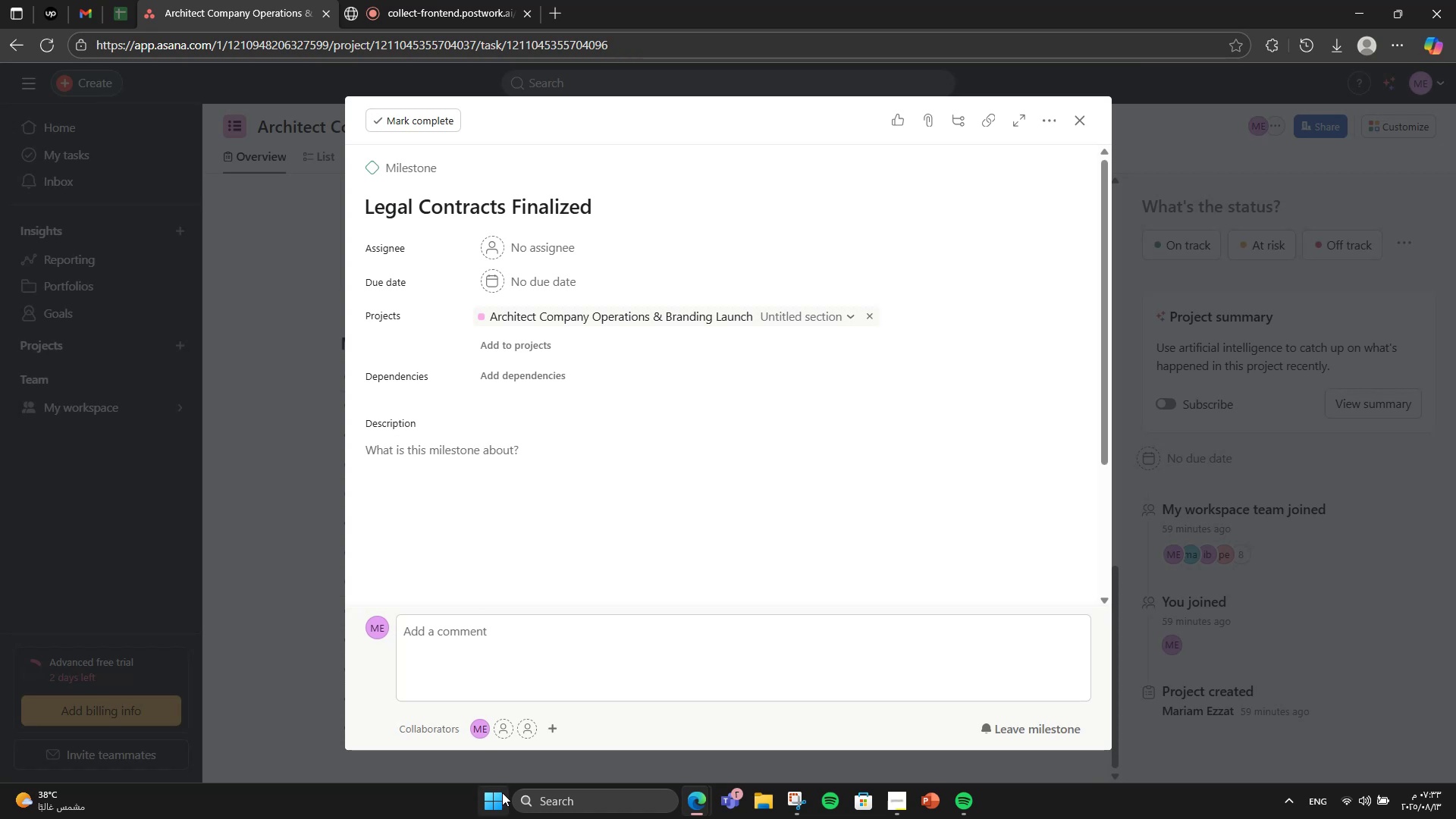 
left_click([532, 553])
 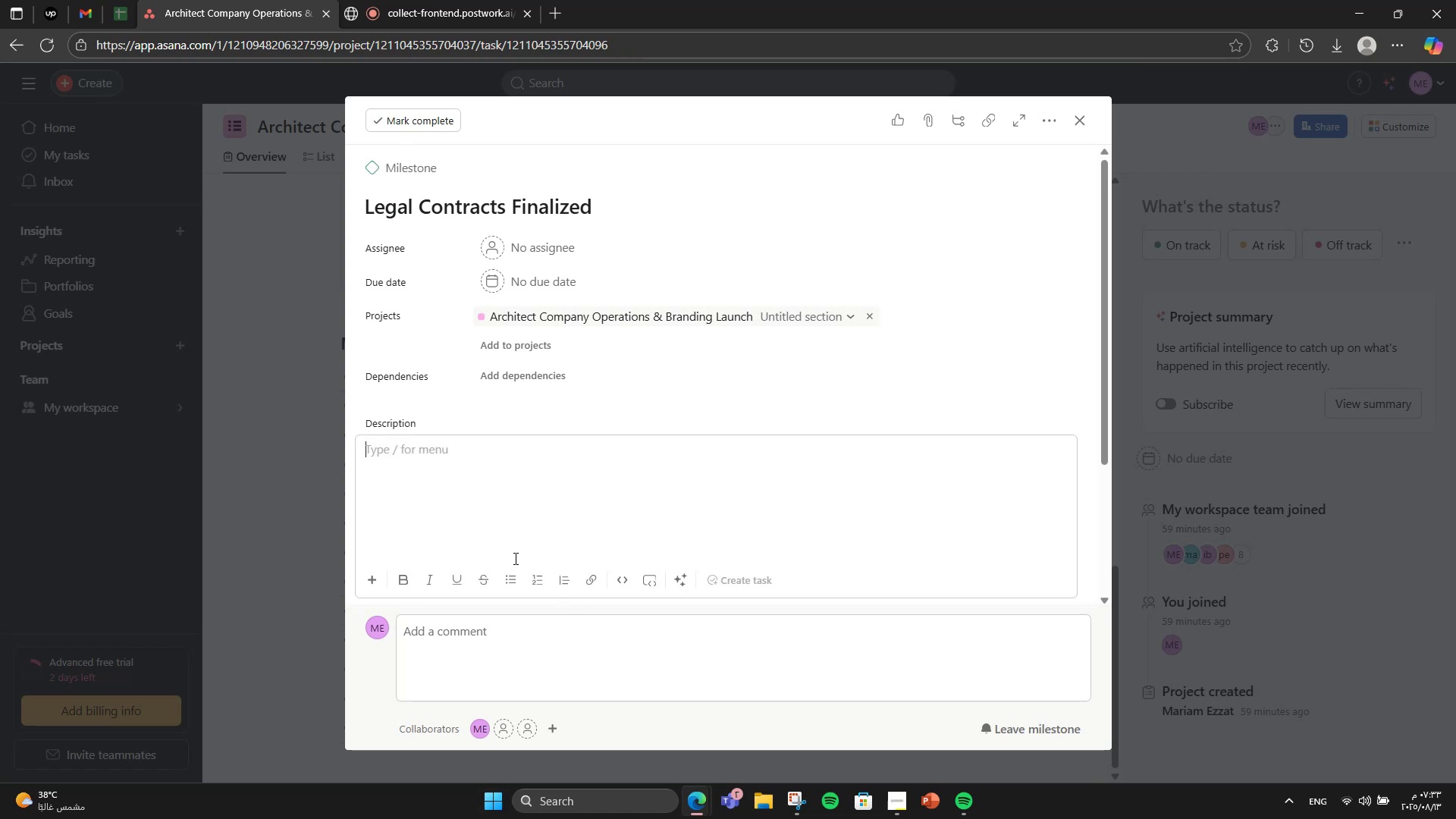 
type(Approval legal i)
key(Backspace)
type(templates fi)
key(Backspace)
type(ot )
key(Backspace)
key(Backspace)
type(r contracts and NDS )
key(Backspace)
key(Backspace)
type(As reaf)
key(Backspace)
type(dy for use.)
 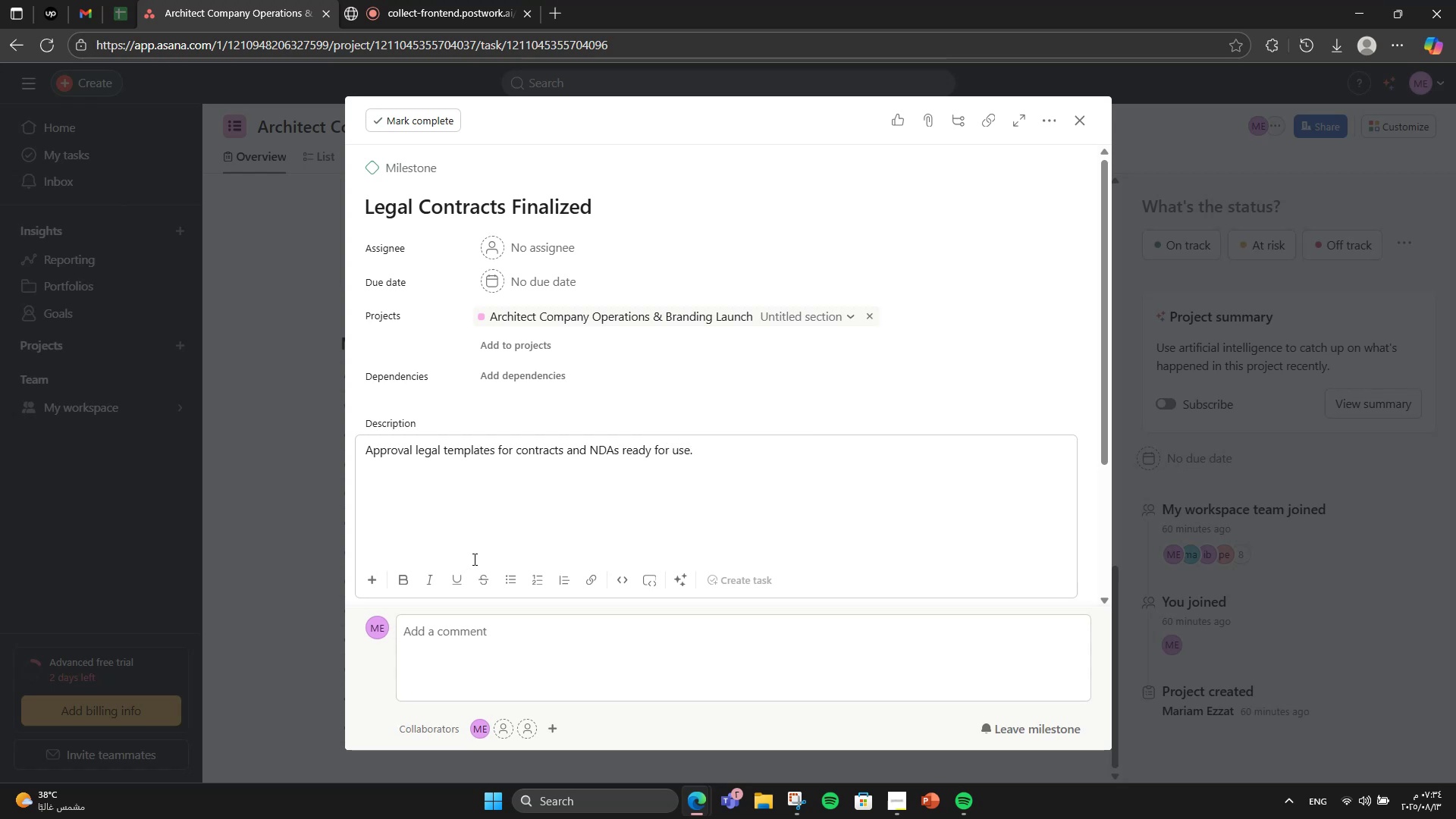 
scroll: coordinate [516, 418], scroll_direction: down, amount: 3.0
 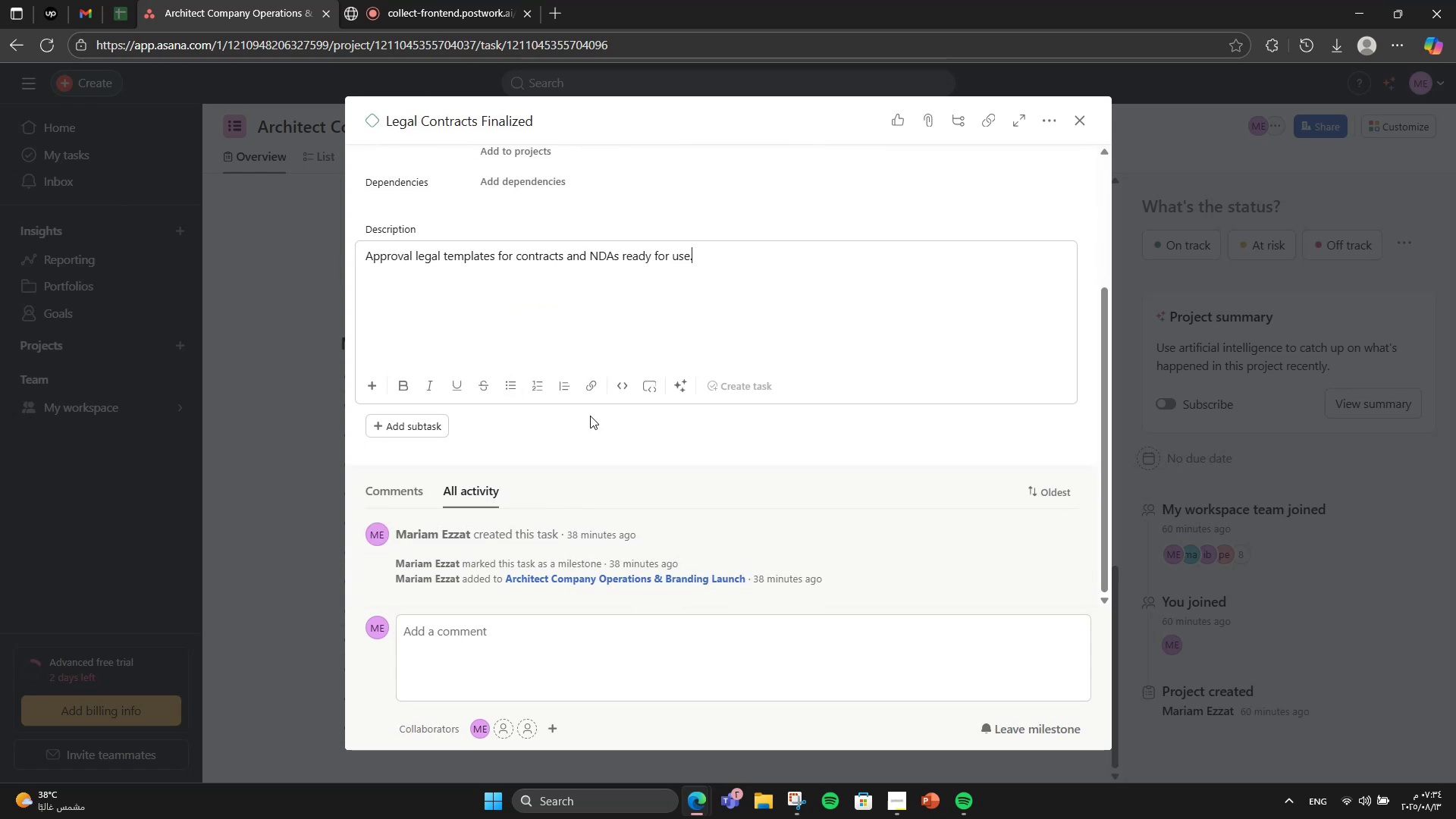 